 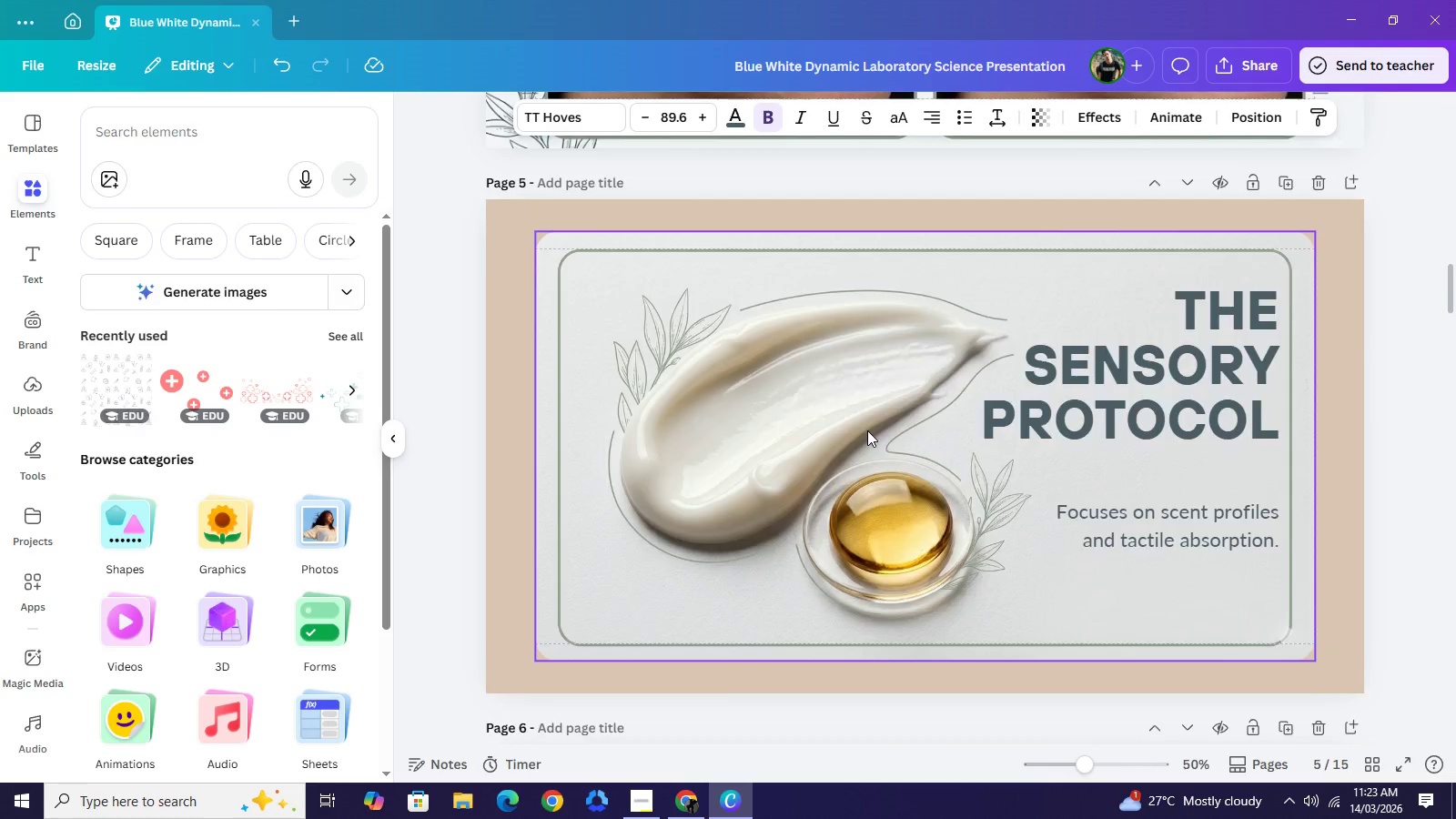 
scroll: coordinate [864, 442], scroll_direction: down, amount: 3.0
 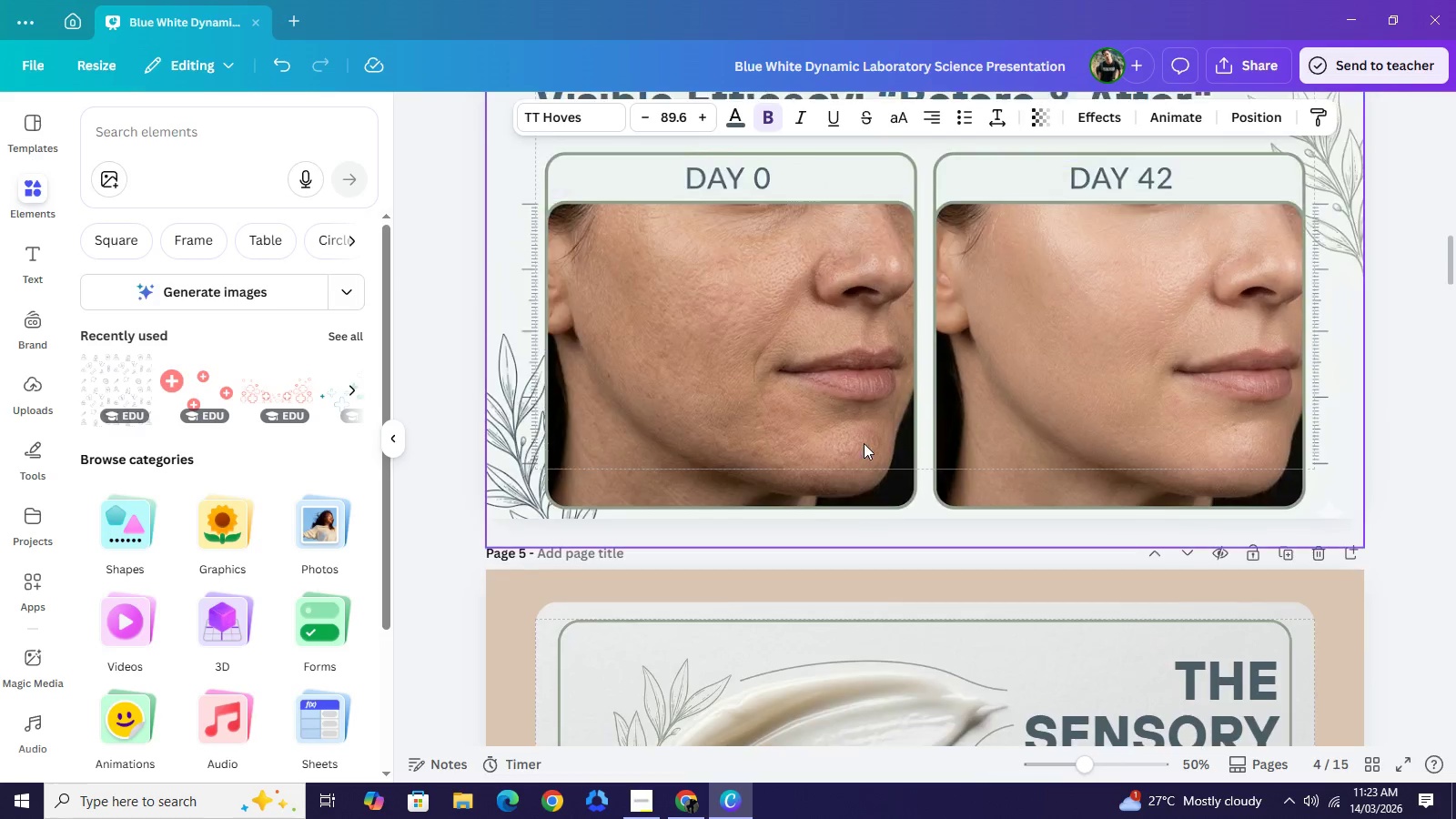 
scroll: coordinate [864, 443], scroll_direction: up, amount: 1.0
 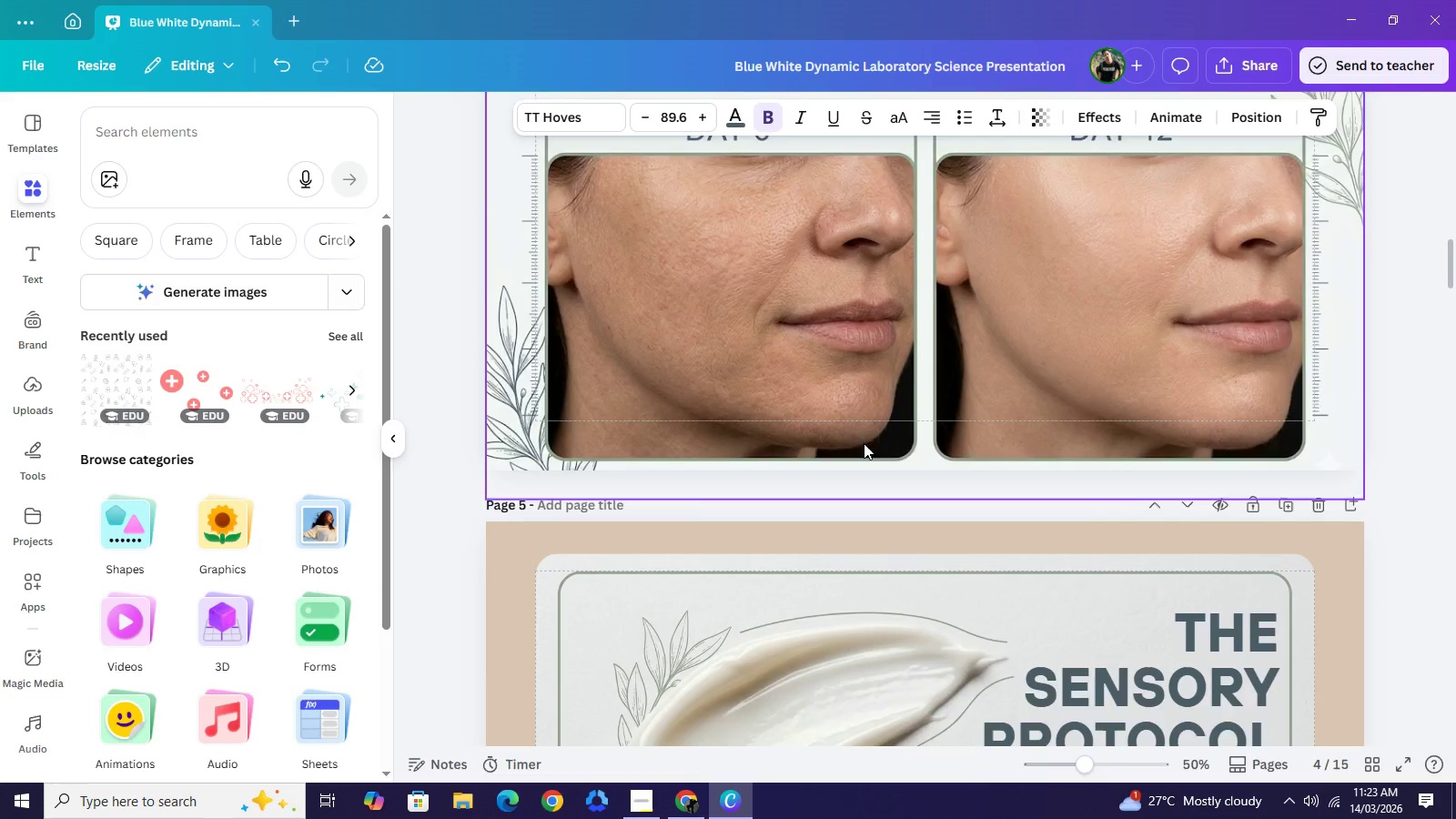 
scroll: coordinate [860, 454], scroll_direction: down, amount: 8.0
 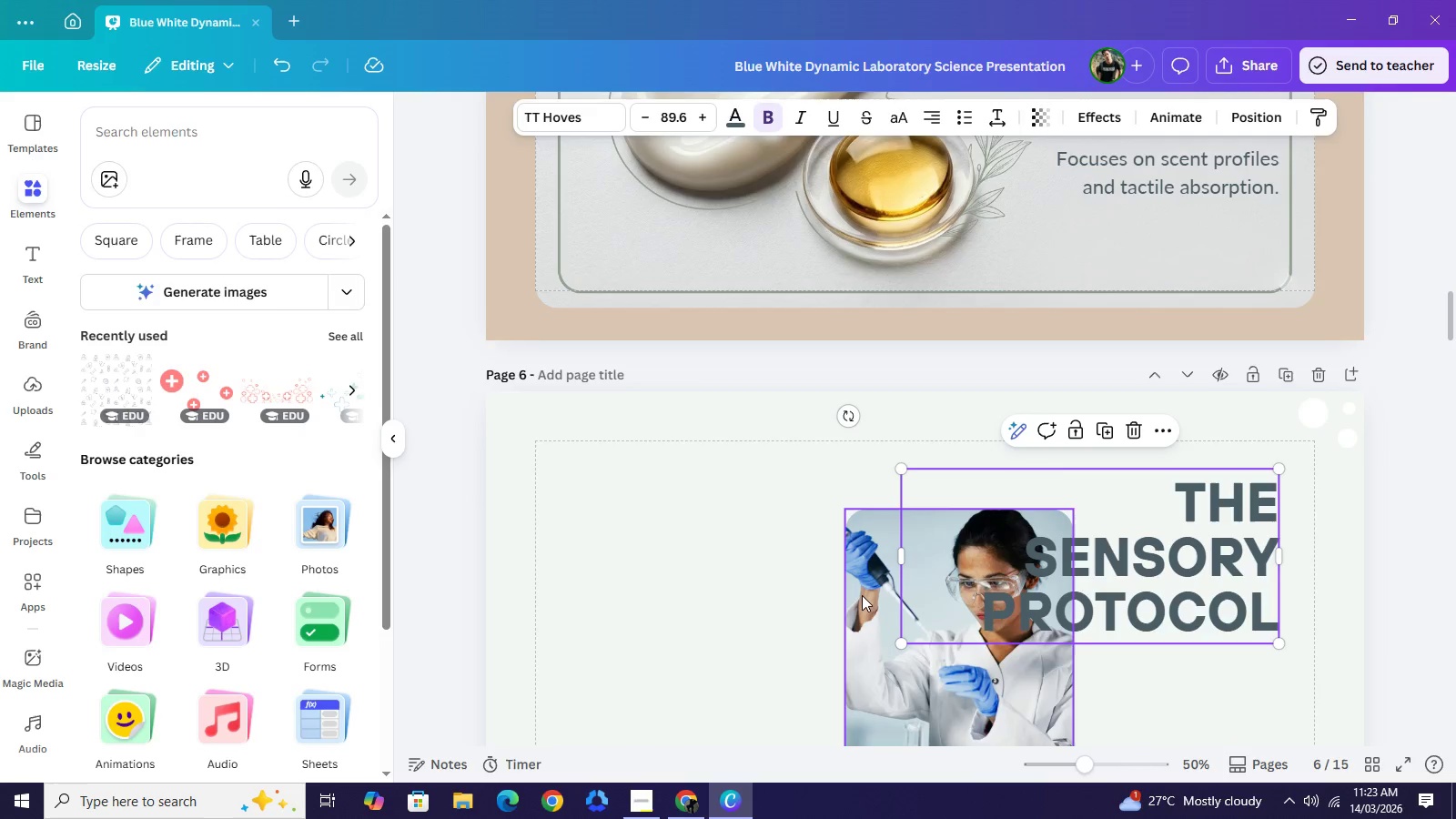 
left_click_drag(start_coordinate=[862, 595], to_coordinate=[716, 636])
 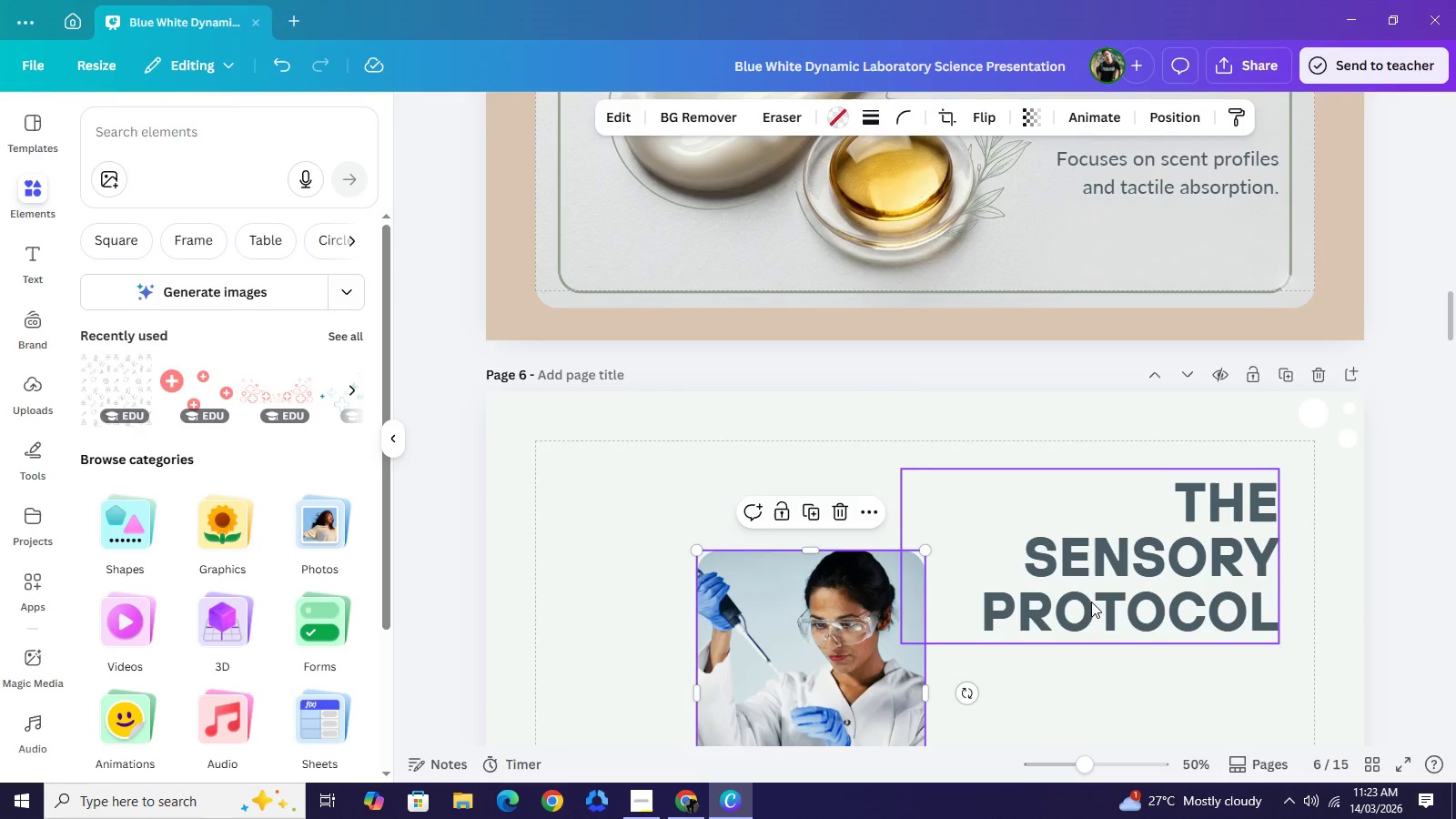 
left_click([1090, 602])
 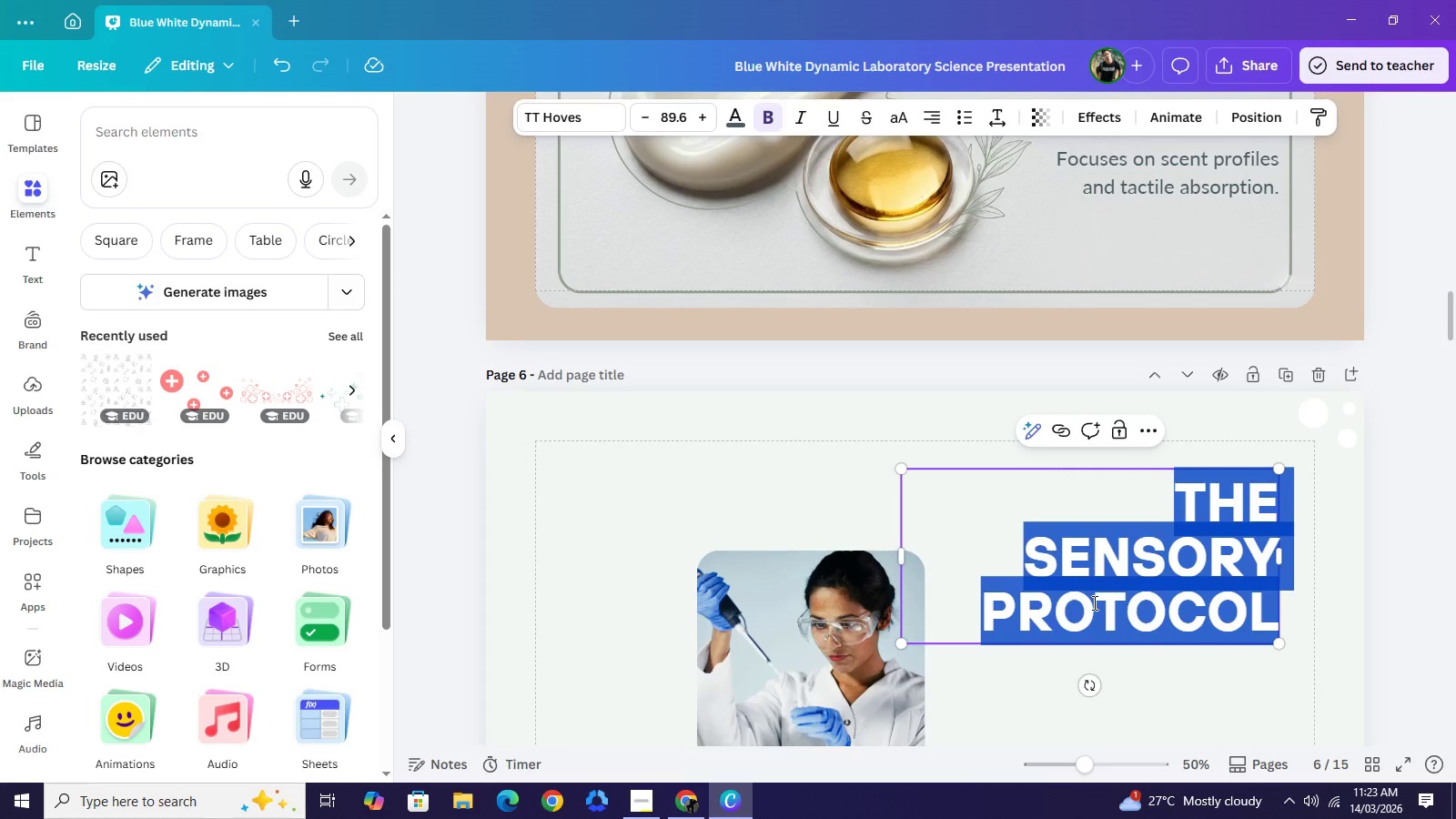 
wait(14.11)
 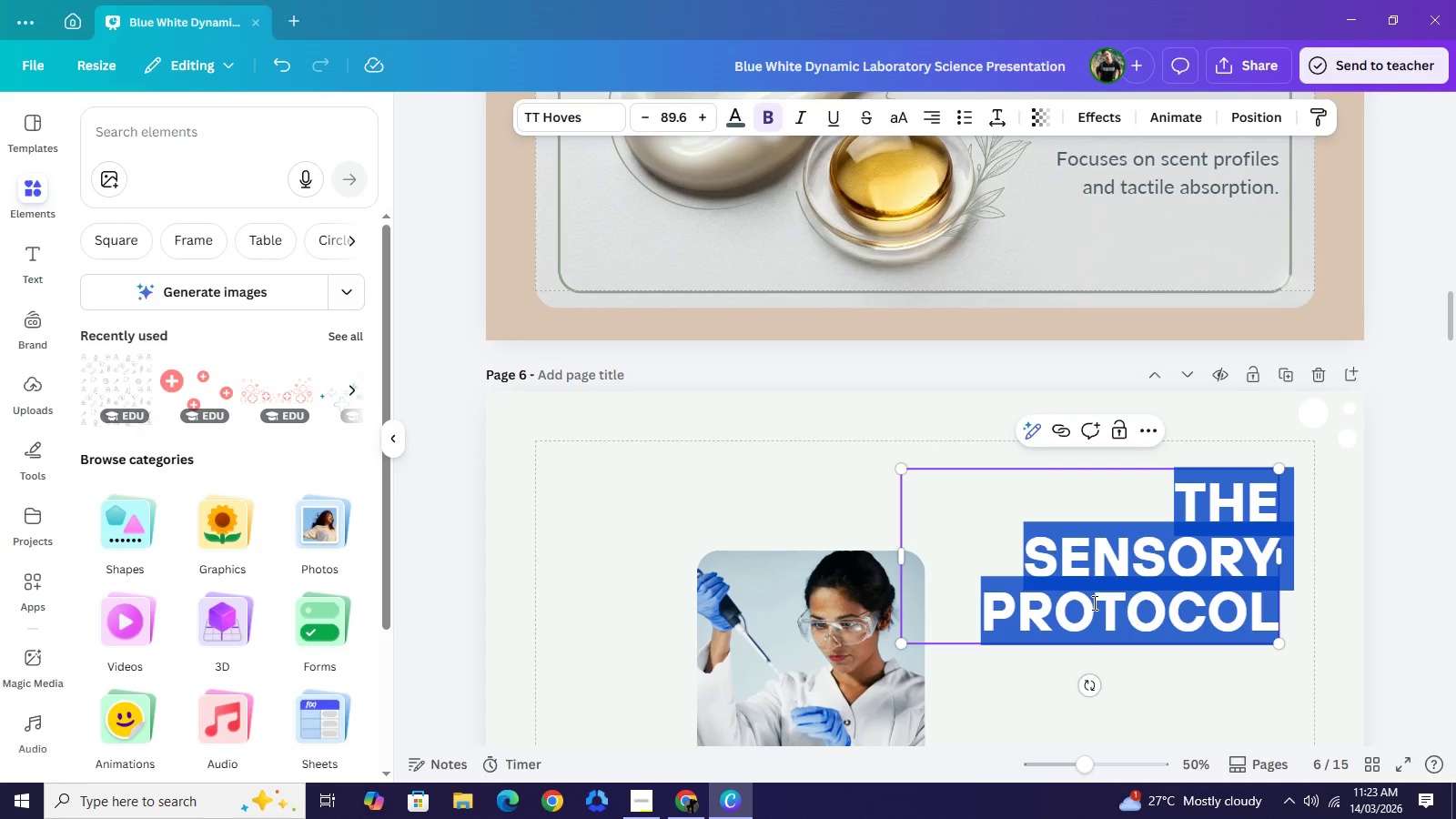 
left_click([1415, 553])
 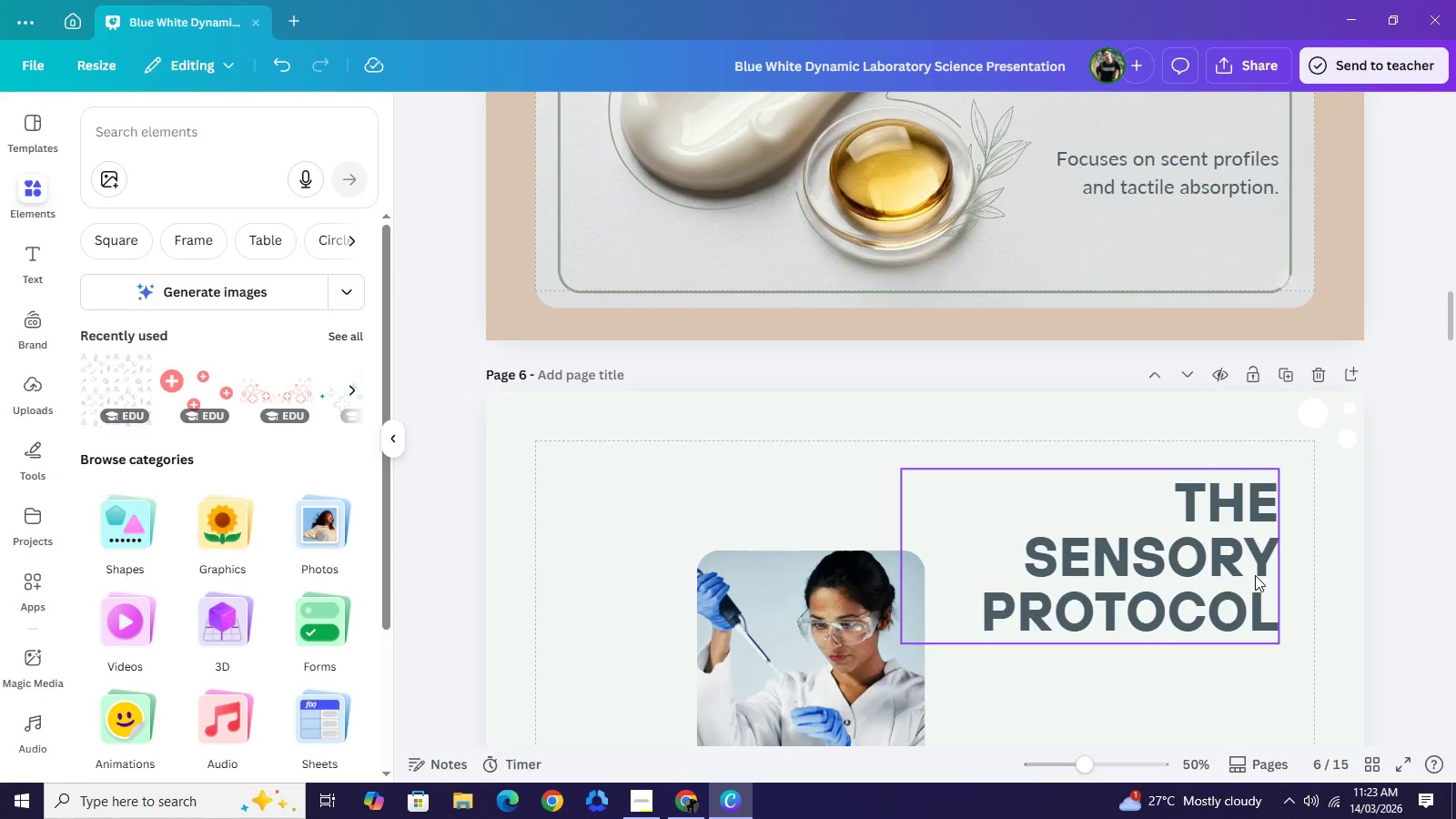 
left_click([1255, 575])
 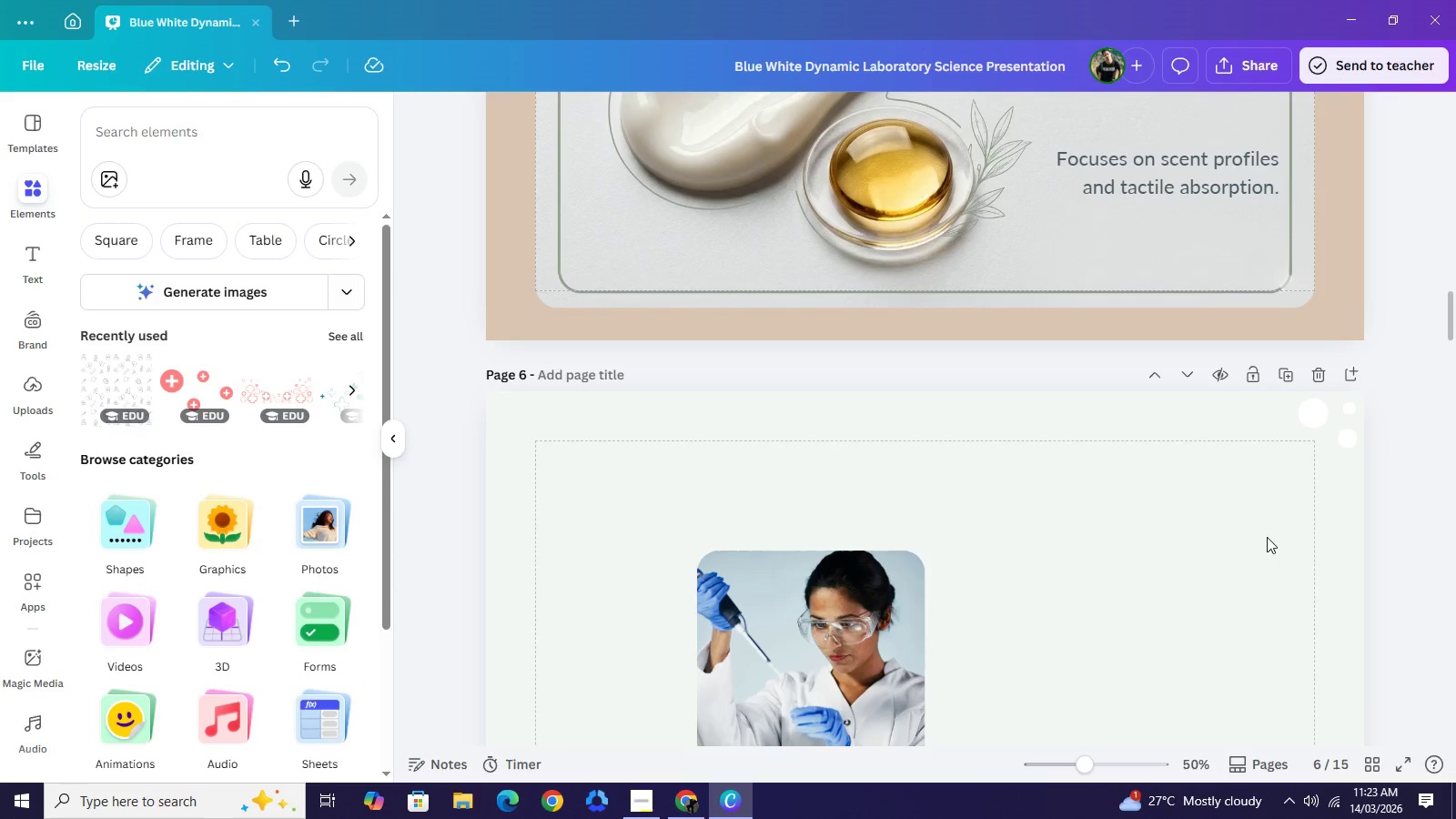 
key(Backspace)
 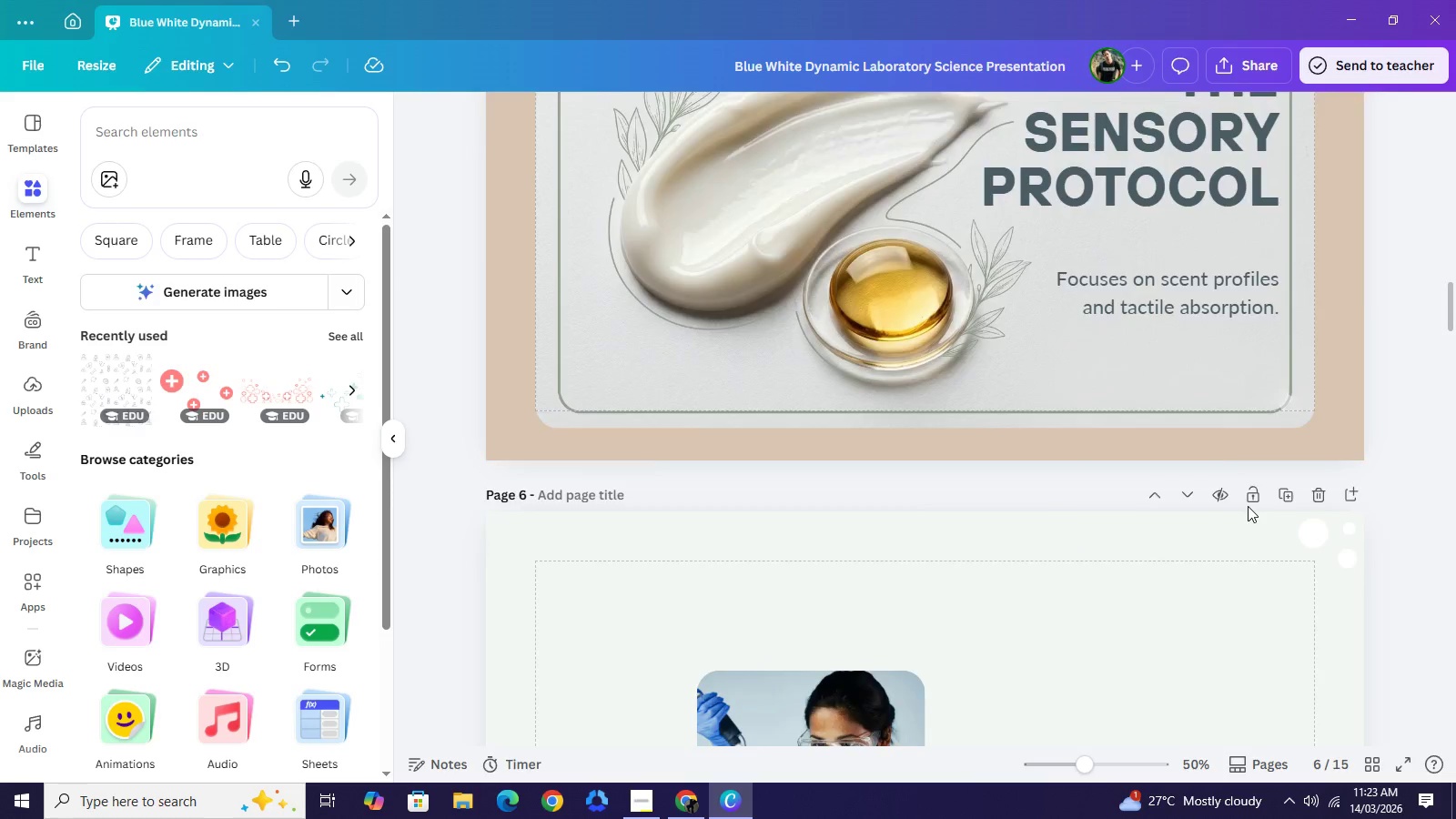 
scroll: coordinate [1131, 432], scroll_direction: up, amount: 13.0
 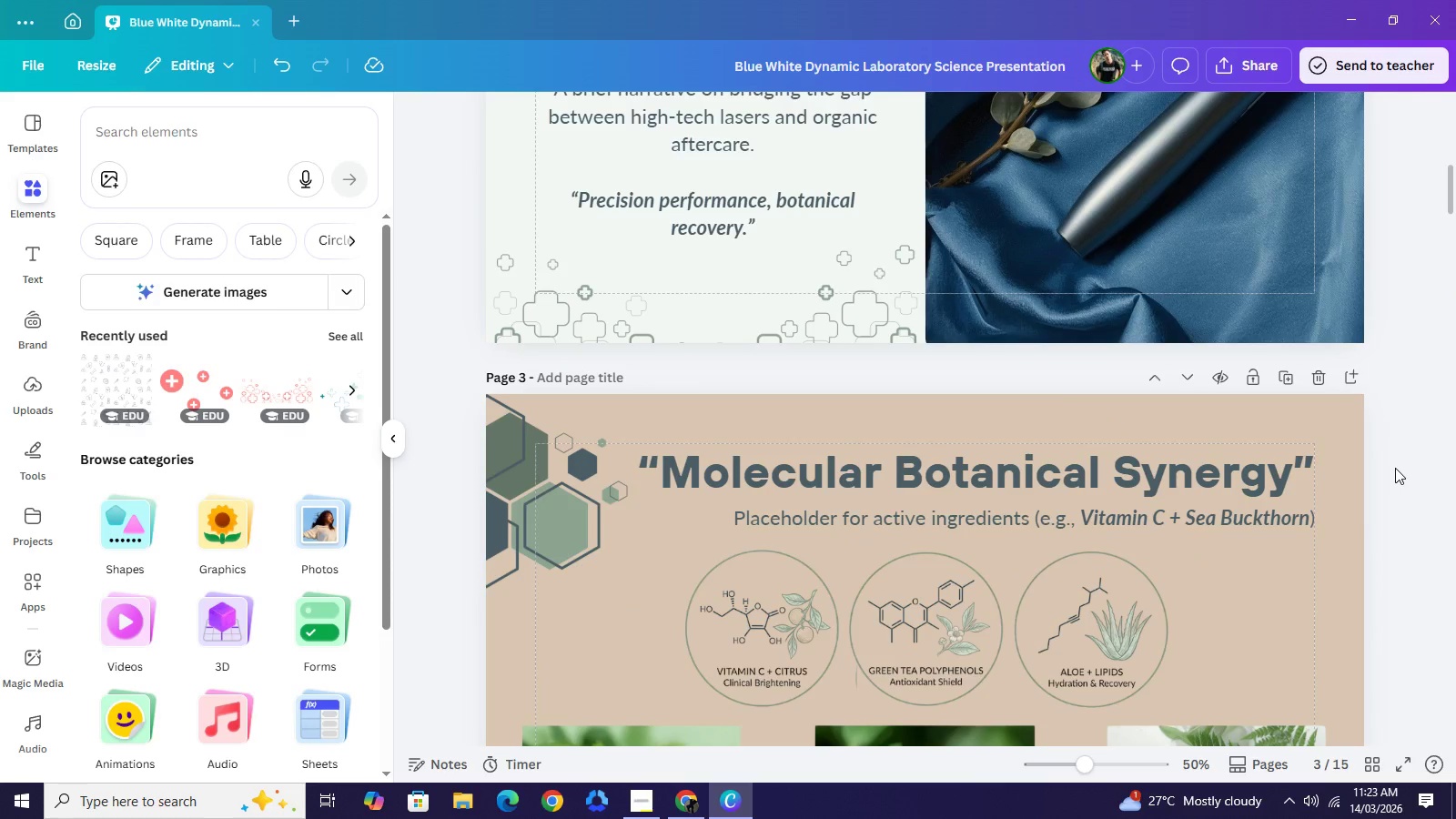 
left_click_drag(start_coordinate=[1395, 468], to_coordinate=[1243, 521])
 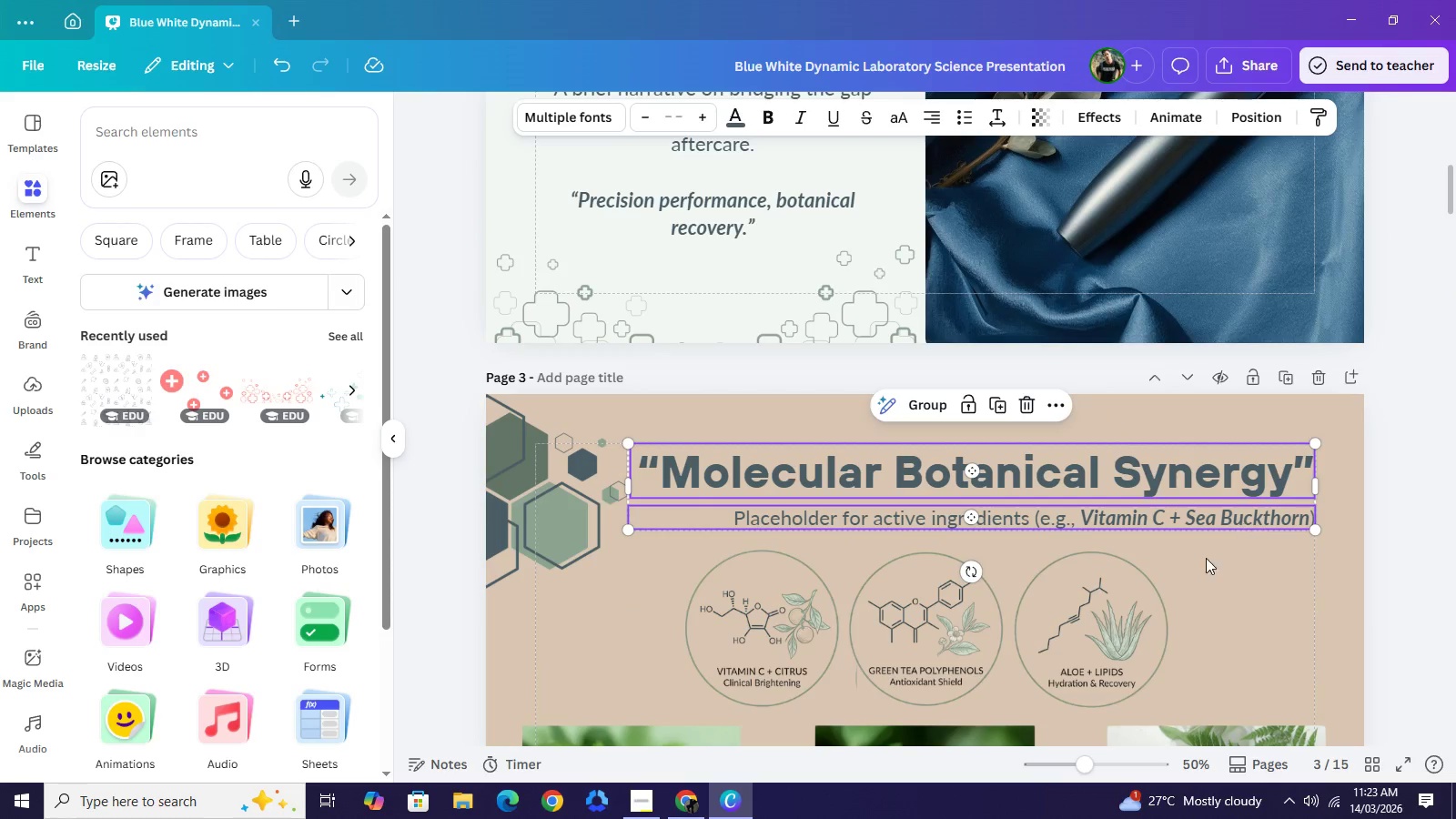 
key(Control+C)
 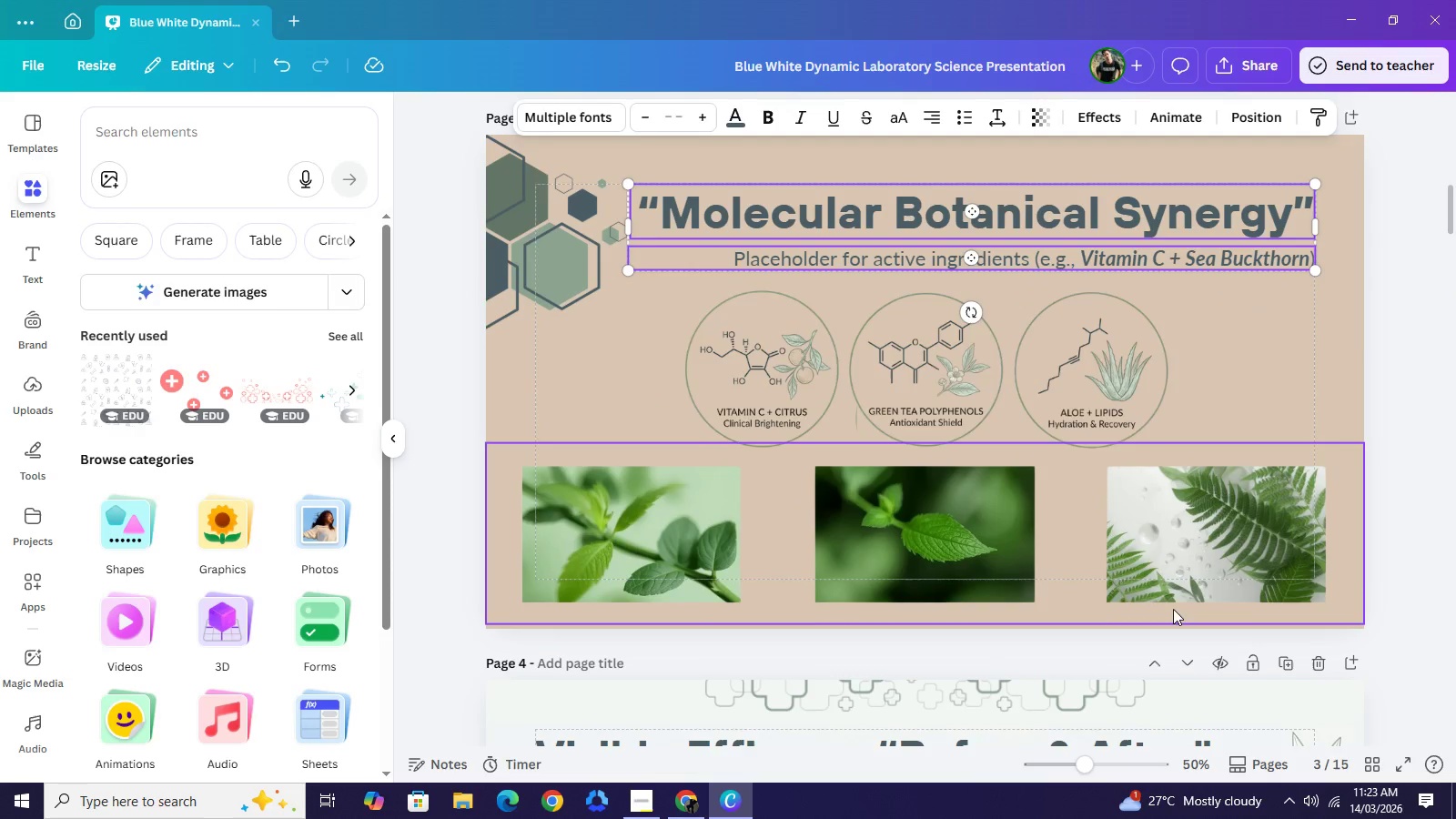 
scroll: coordinate [1173, 609], scroll_direction: down, amount: 6.0
 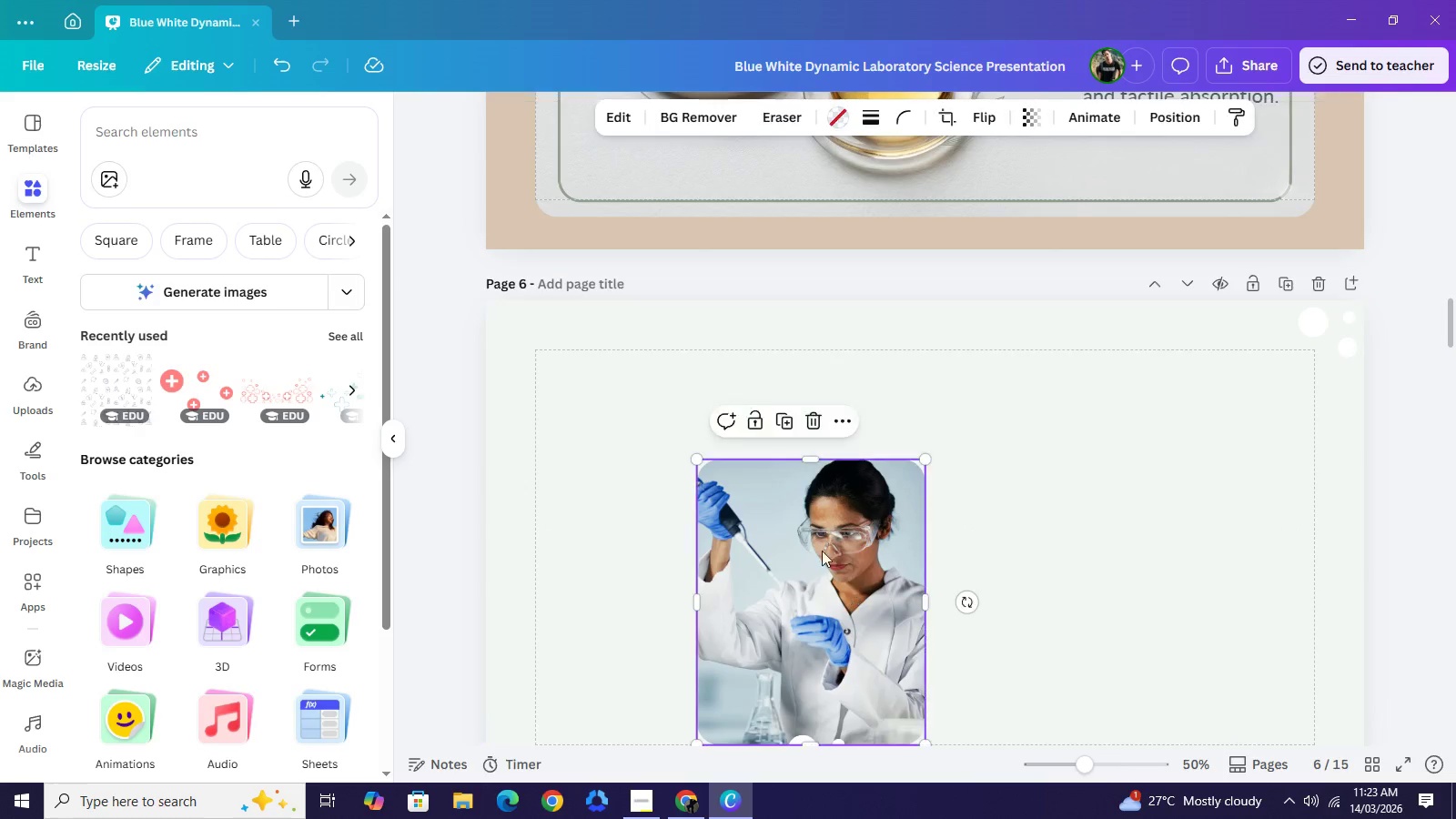 
left_click_drag(start_coordinate=[812, 460], to_coordinate=[819, 601])
 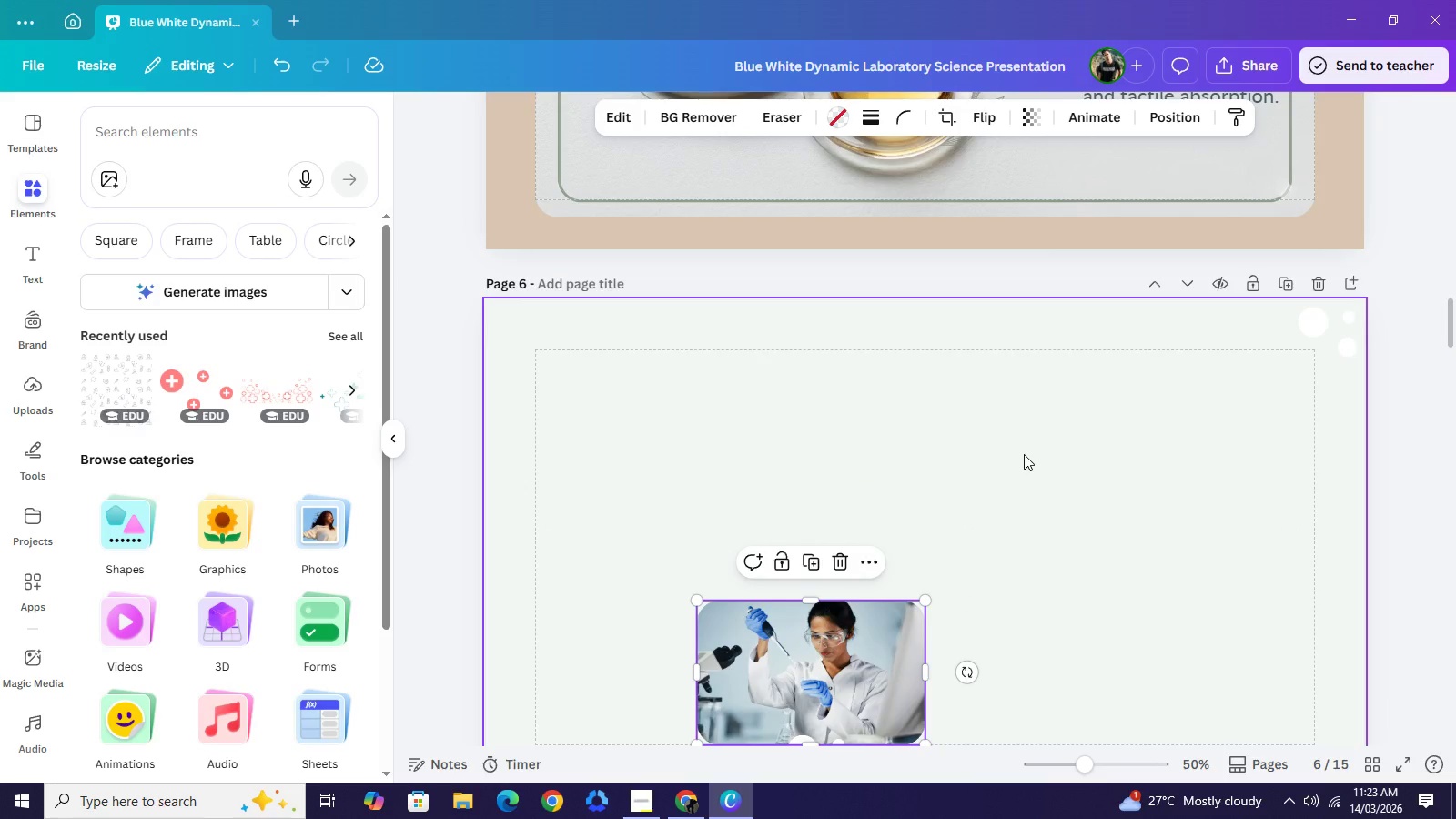 
key(Control+V)
 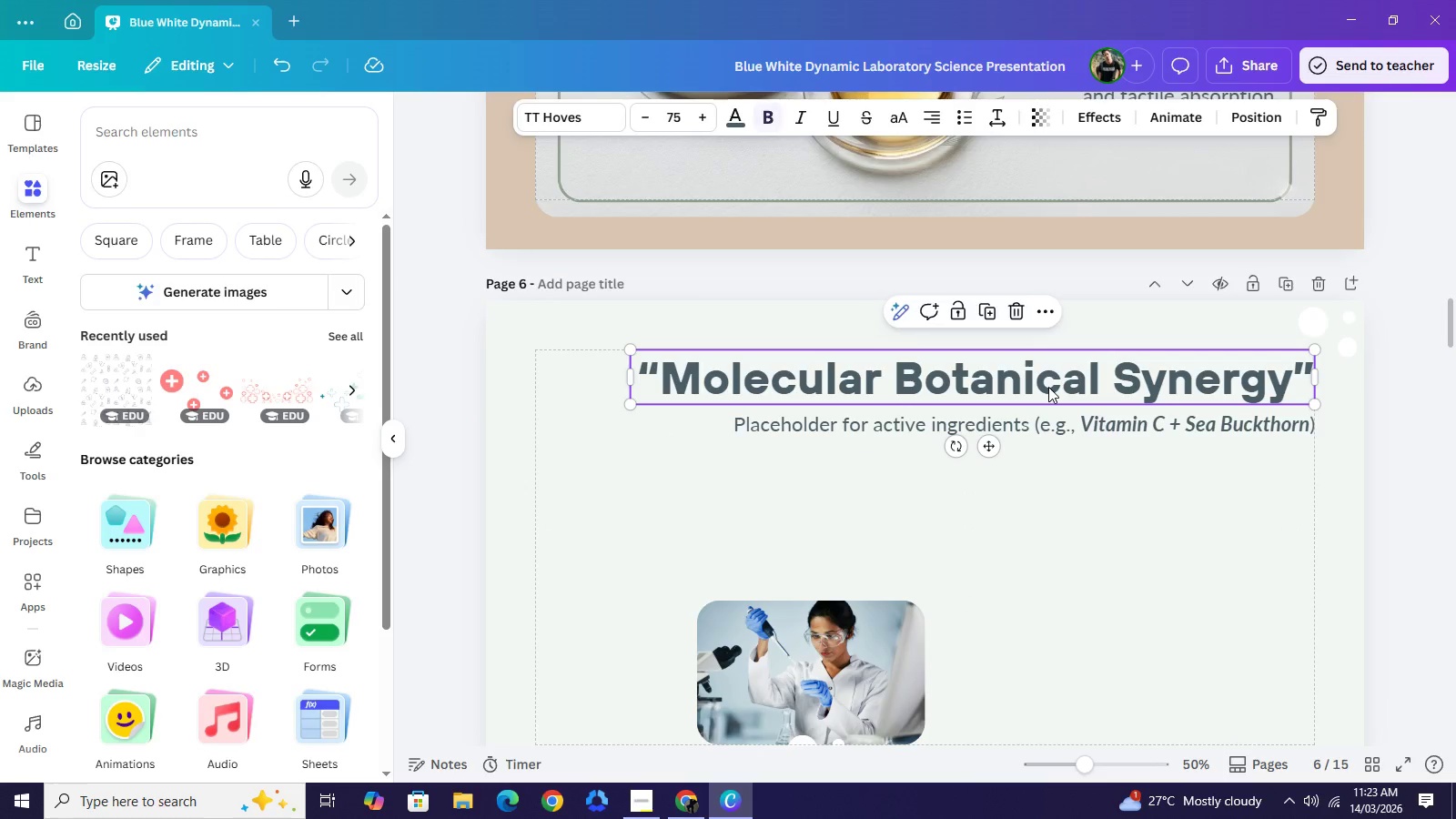 
double_click([1048, 387])
 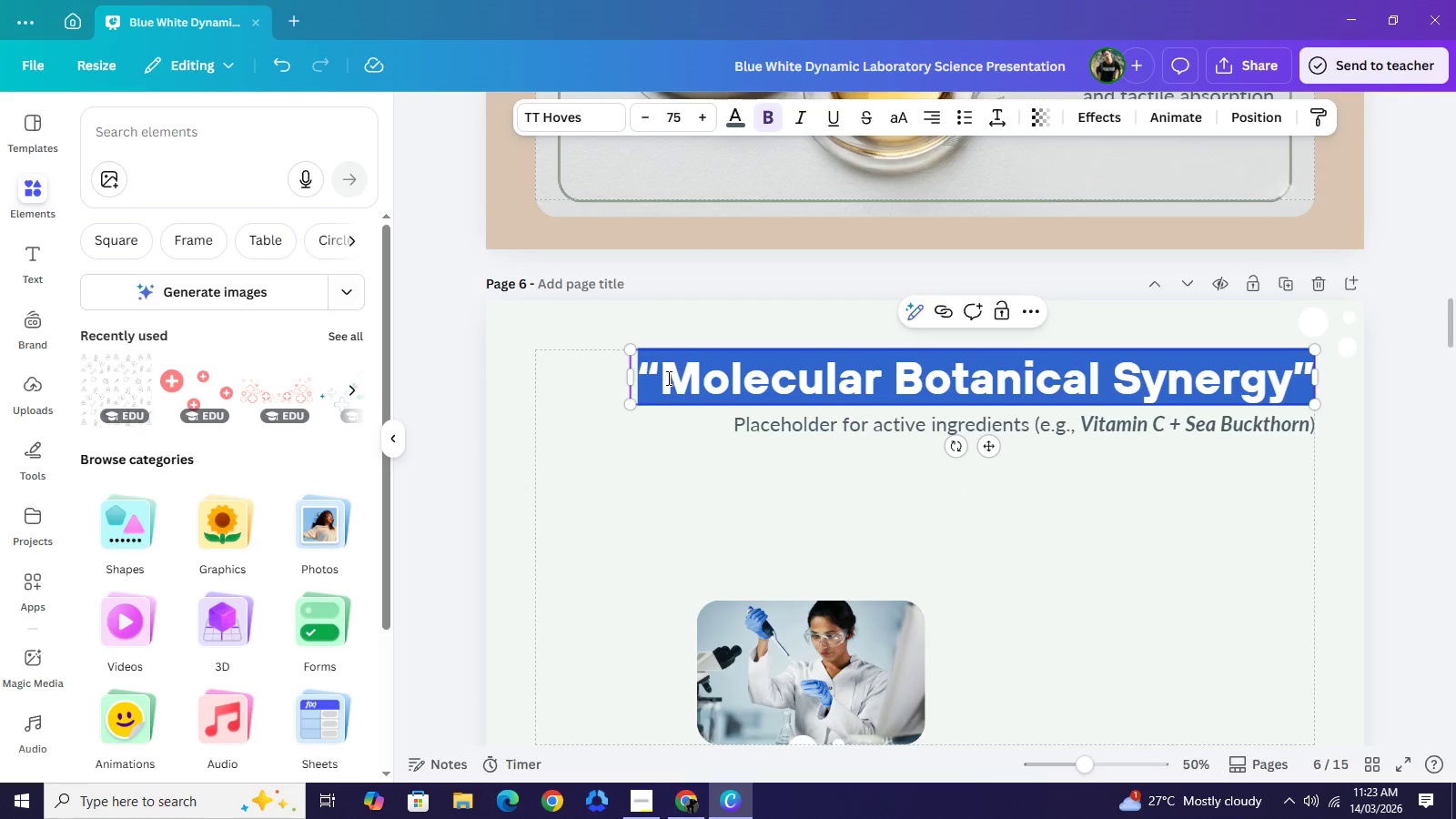 
left_click([667, 378])
 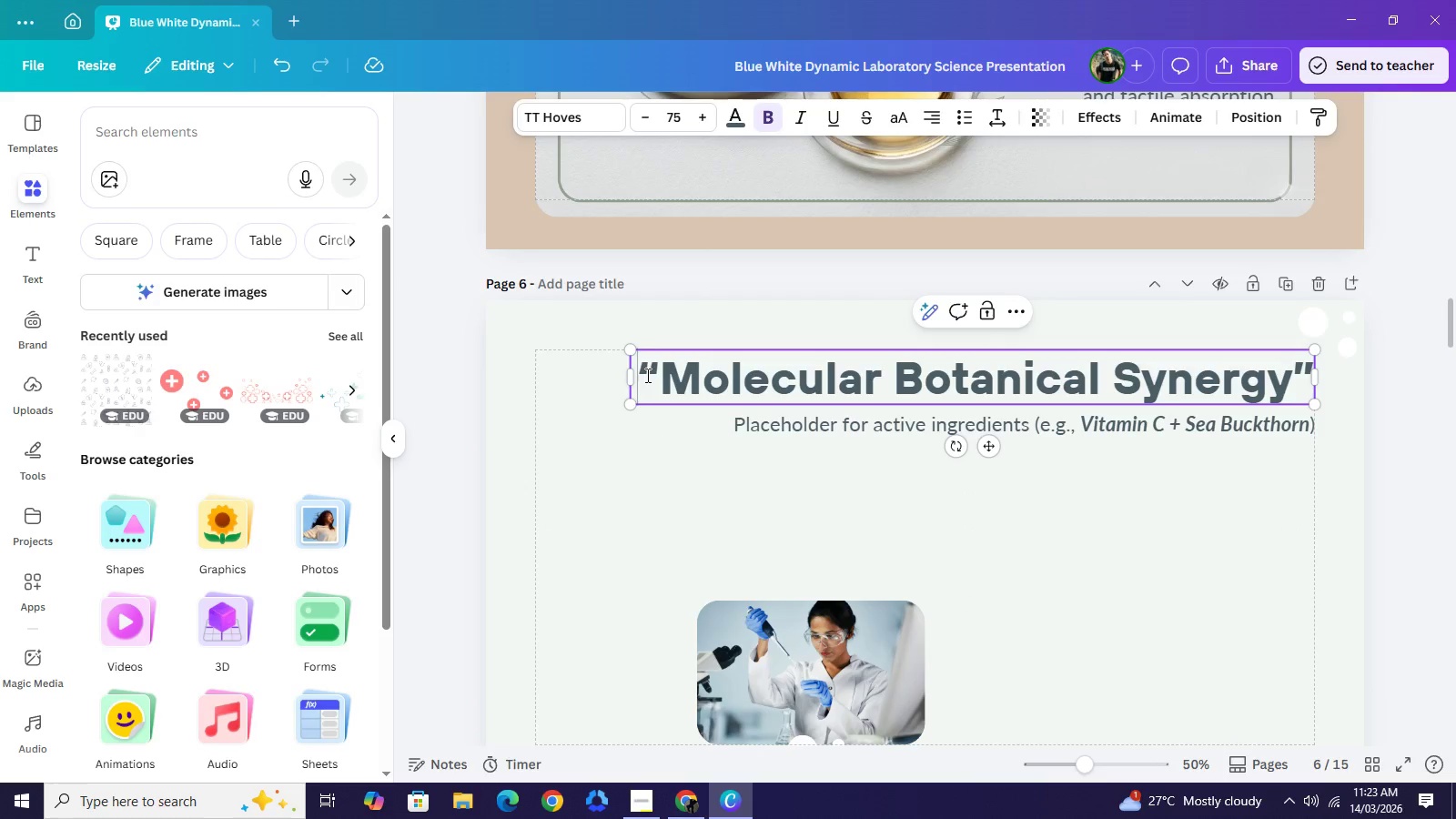 
left_click_drag(start_coordinate=[646, 375], to_coordinate=[1305, 383])
 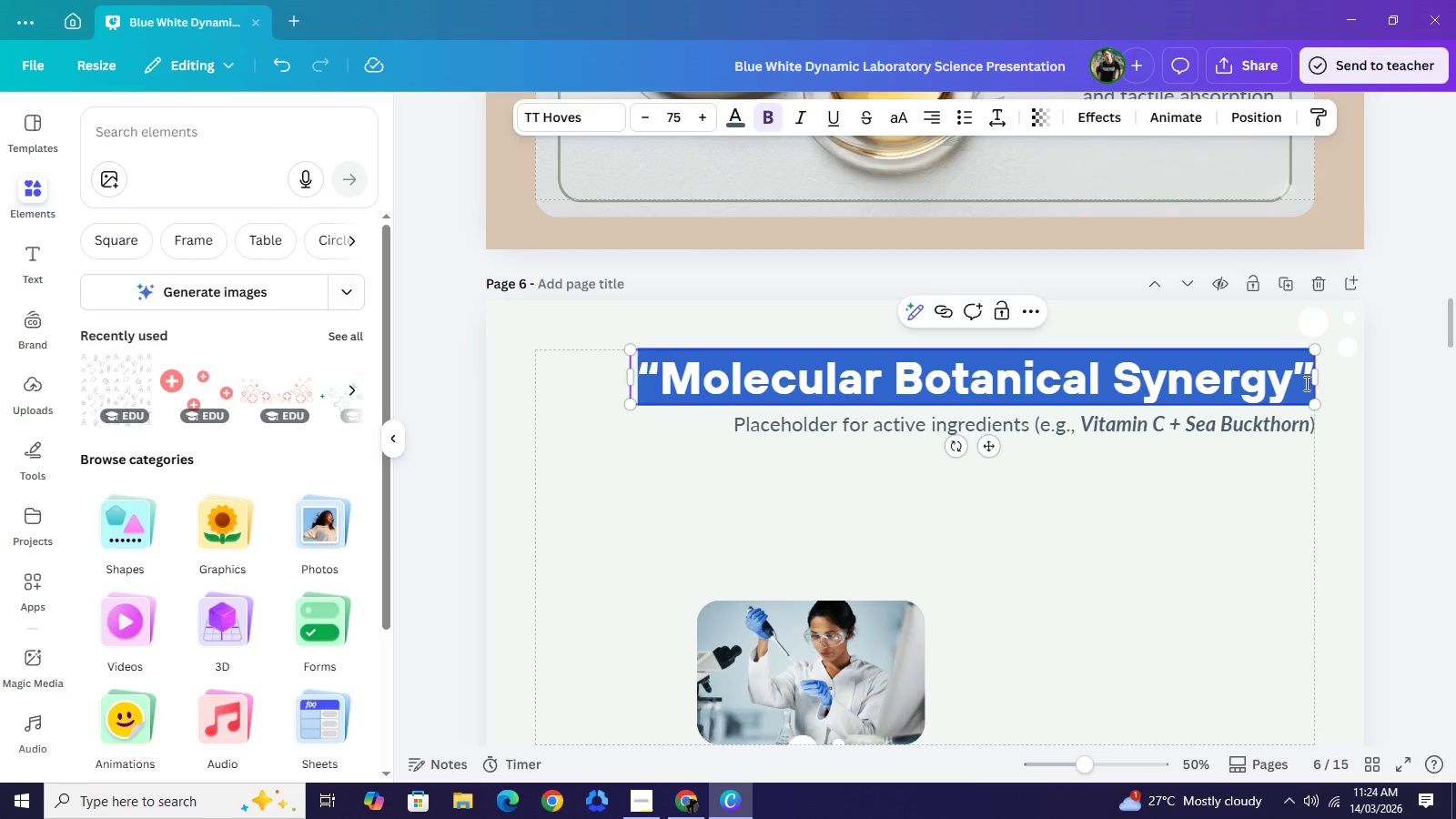 
type(f)
key(Backspace)
type(FEATURES)
 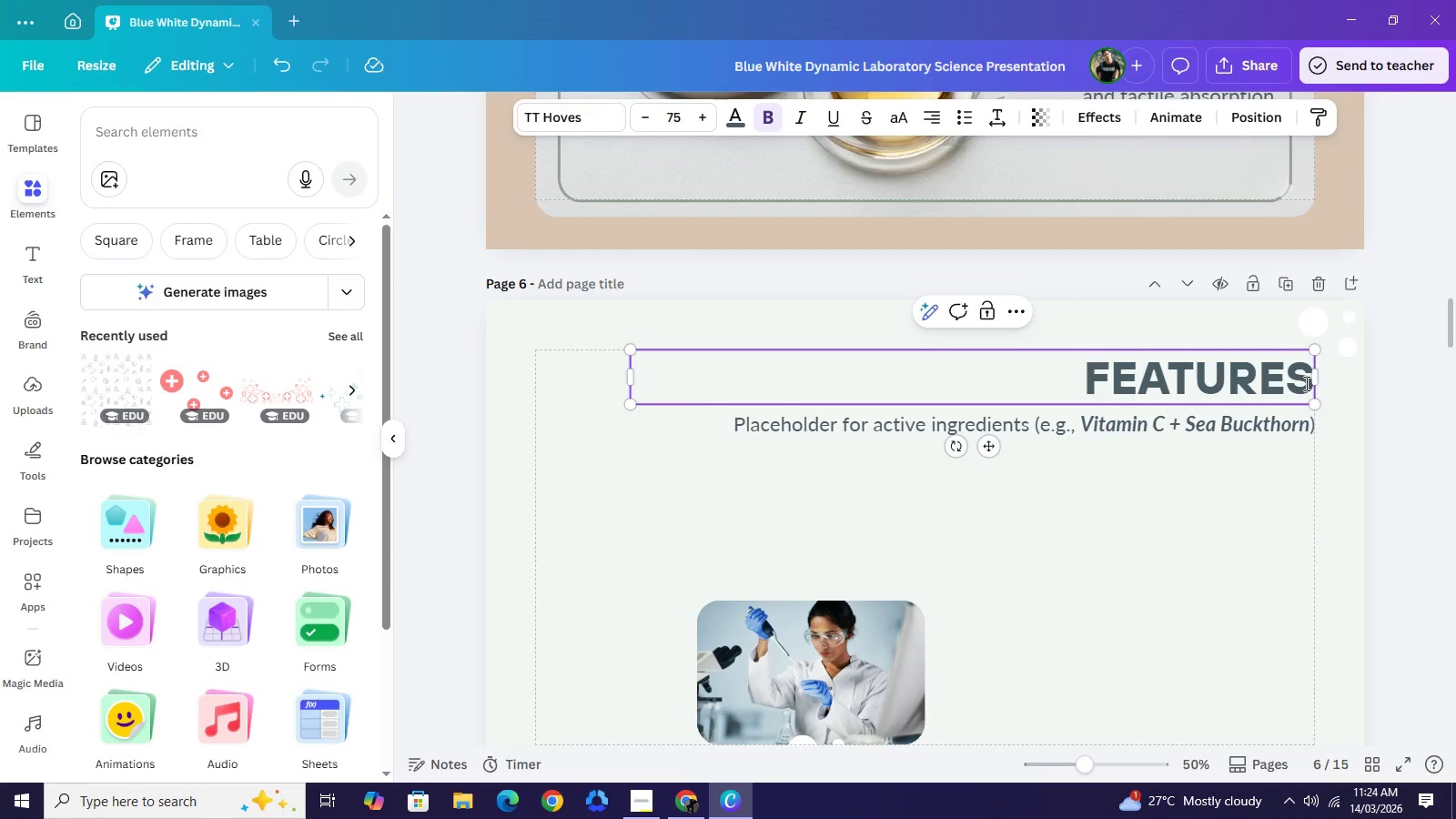 
key(Backspace)
key(Backspace)
key(Backspace)
key(Backspace)
key(Backspace)
key(Backspace)
key(Backspace)
type(eatures 3 Flagship Products)
 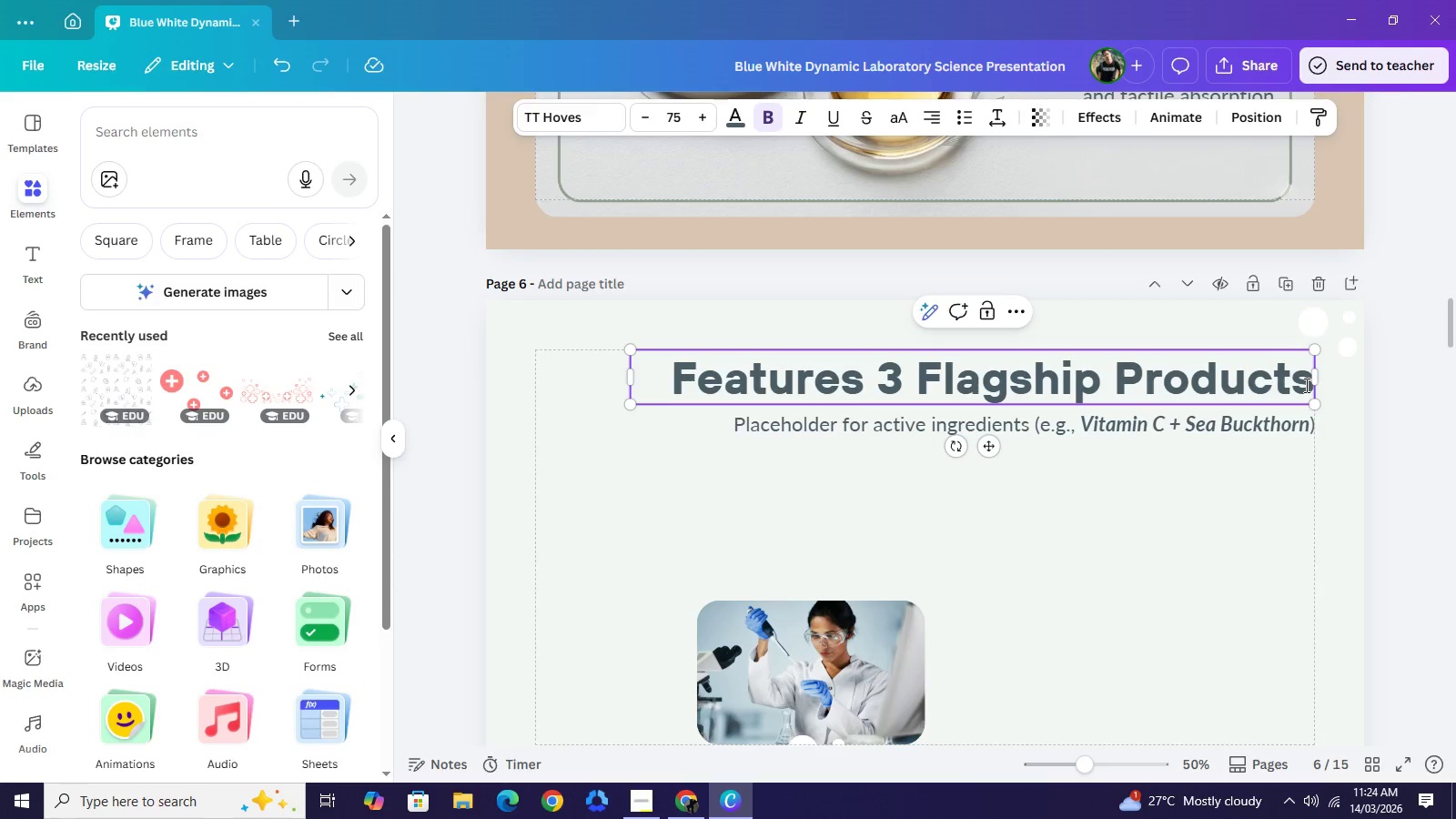 
left_click([1392, 444])
 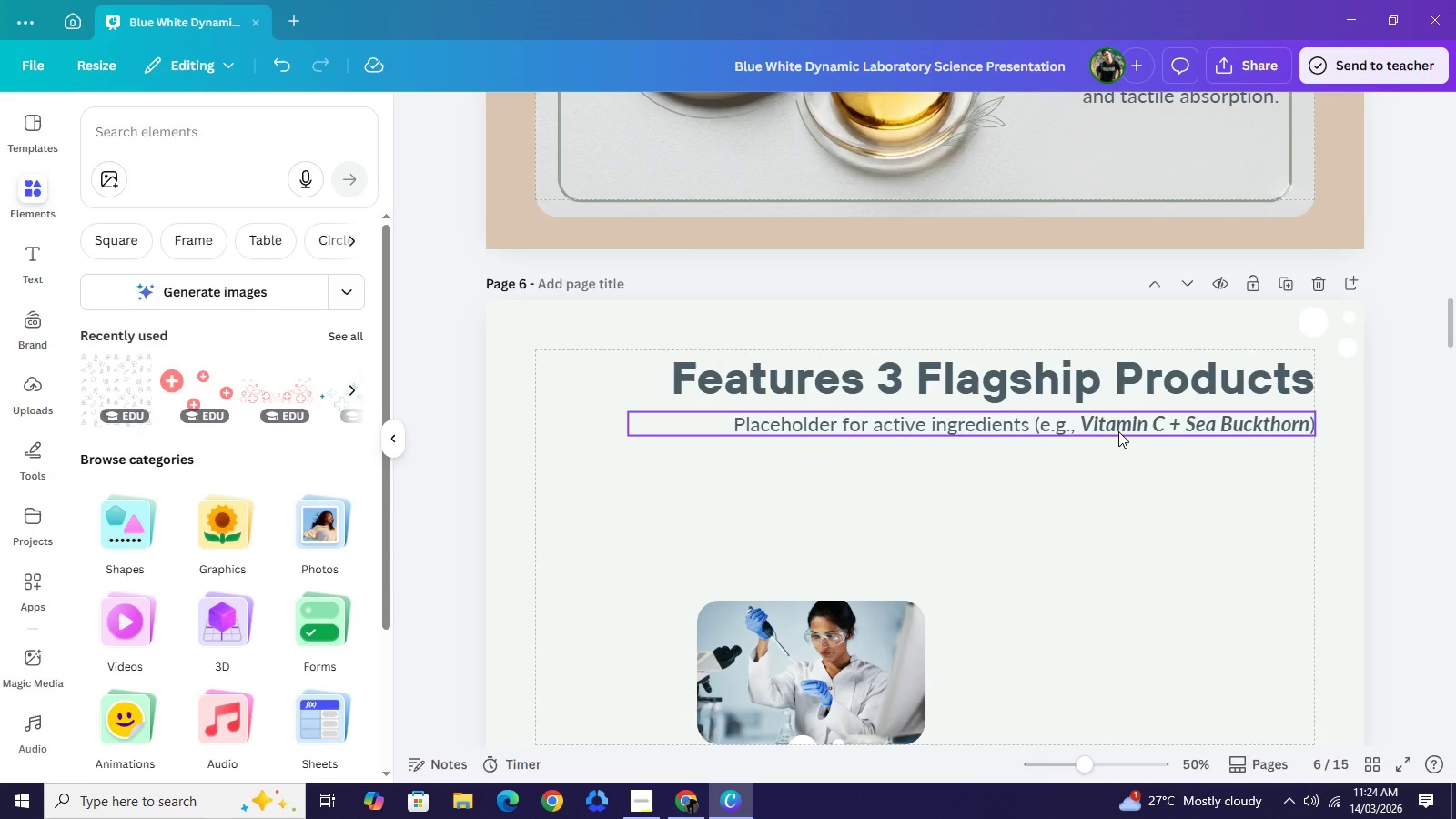 
wait(16.25)
 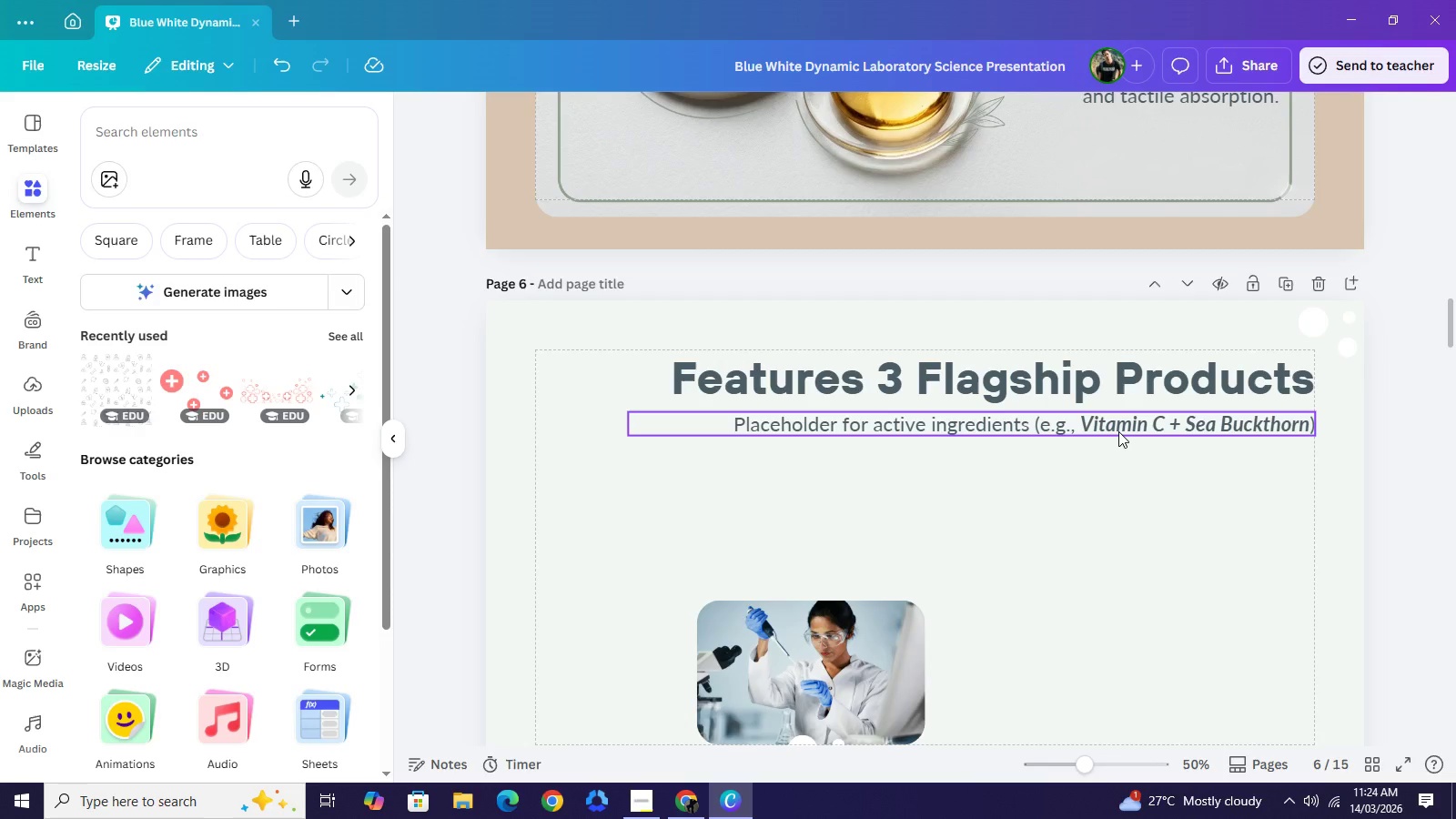 
left_click([877, 431])
 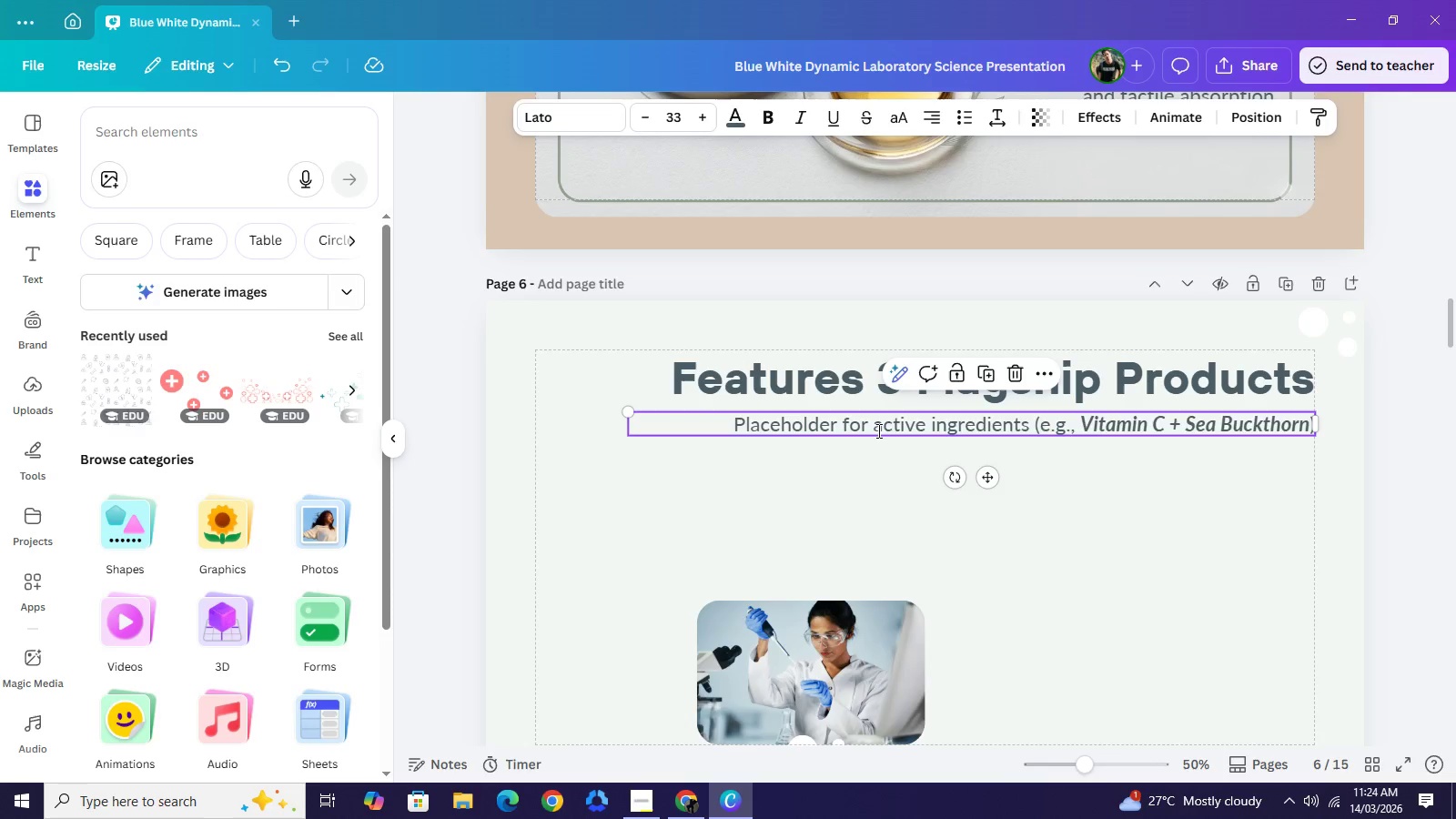 
left_click([877, 430])
 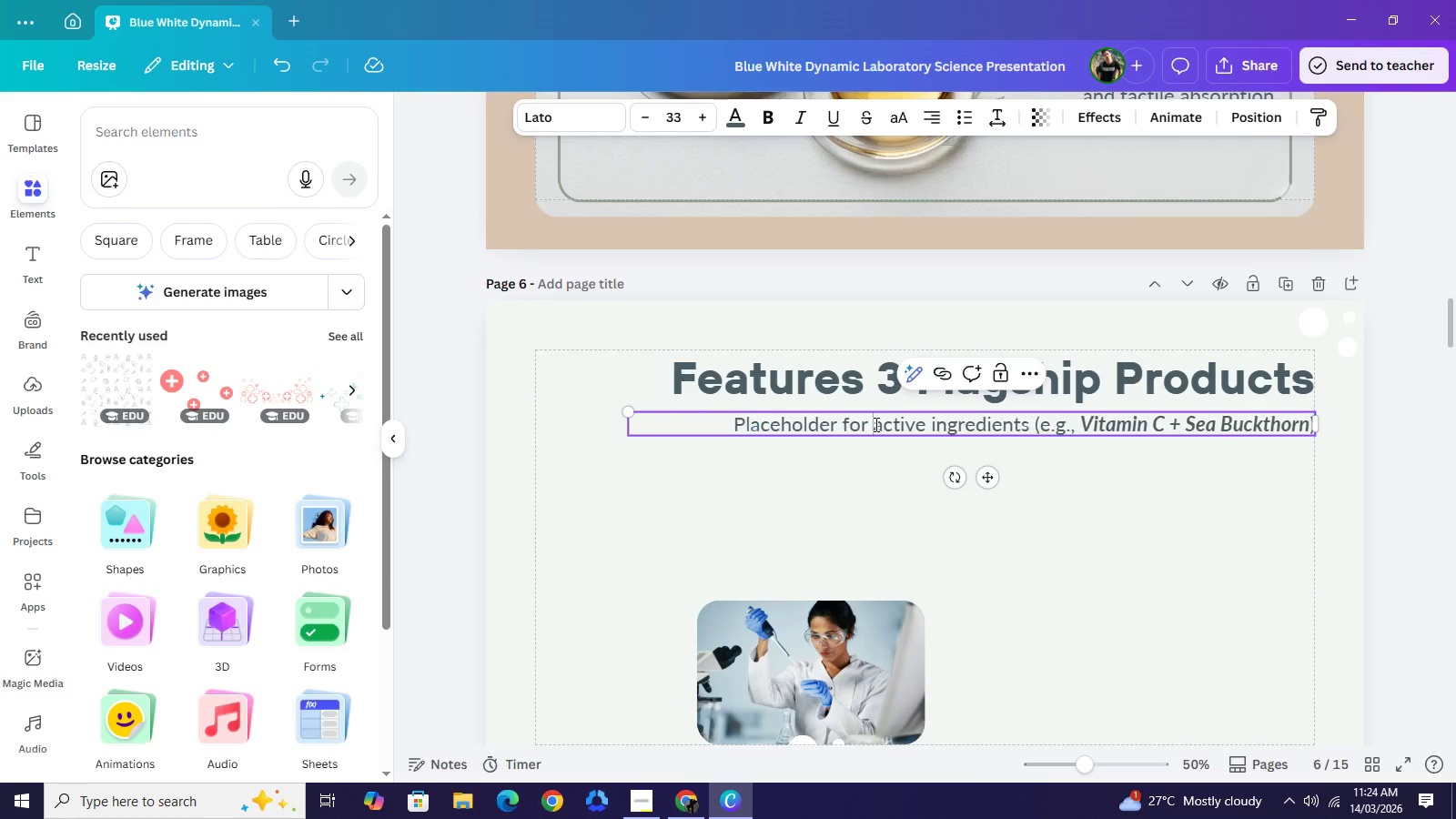 
left_click([875, 424])
 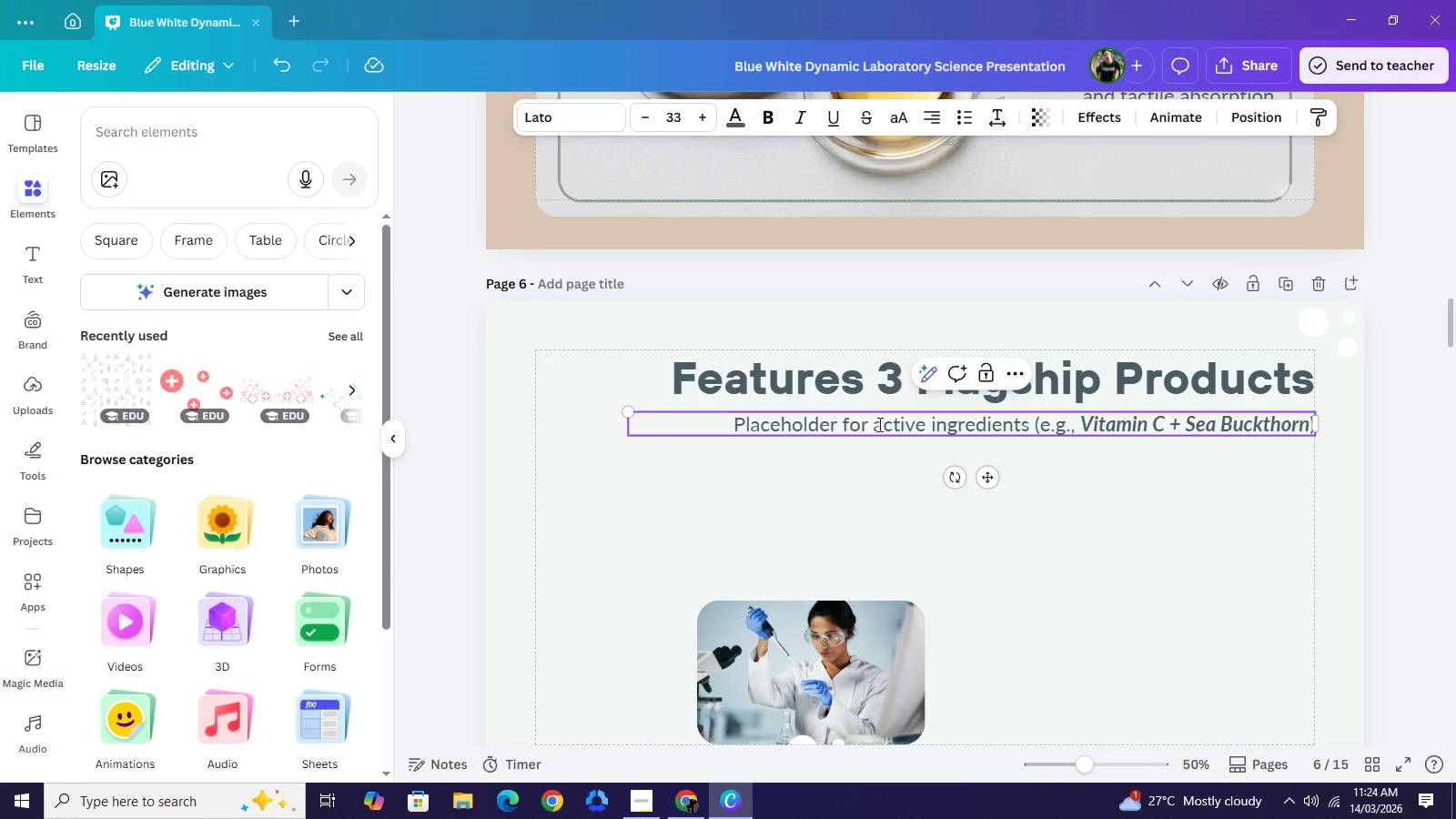 
left_click_drag(start_coordinate=[875, 424], to_coordinate=[1306, 417])
 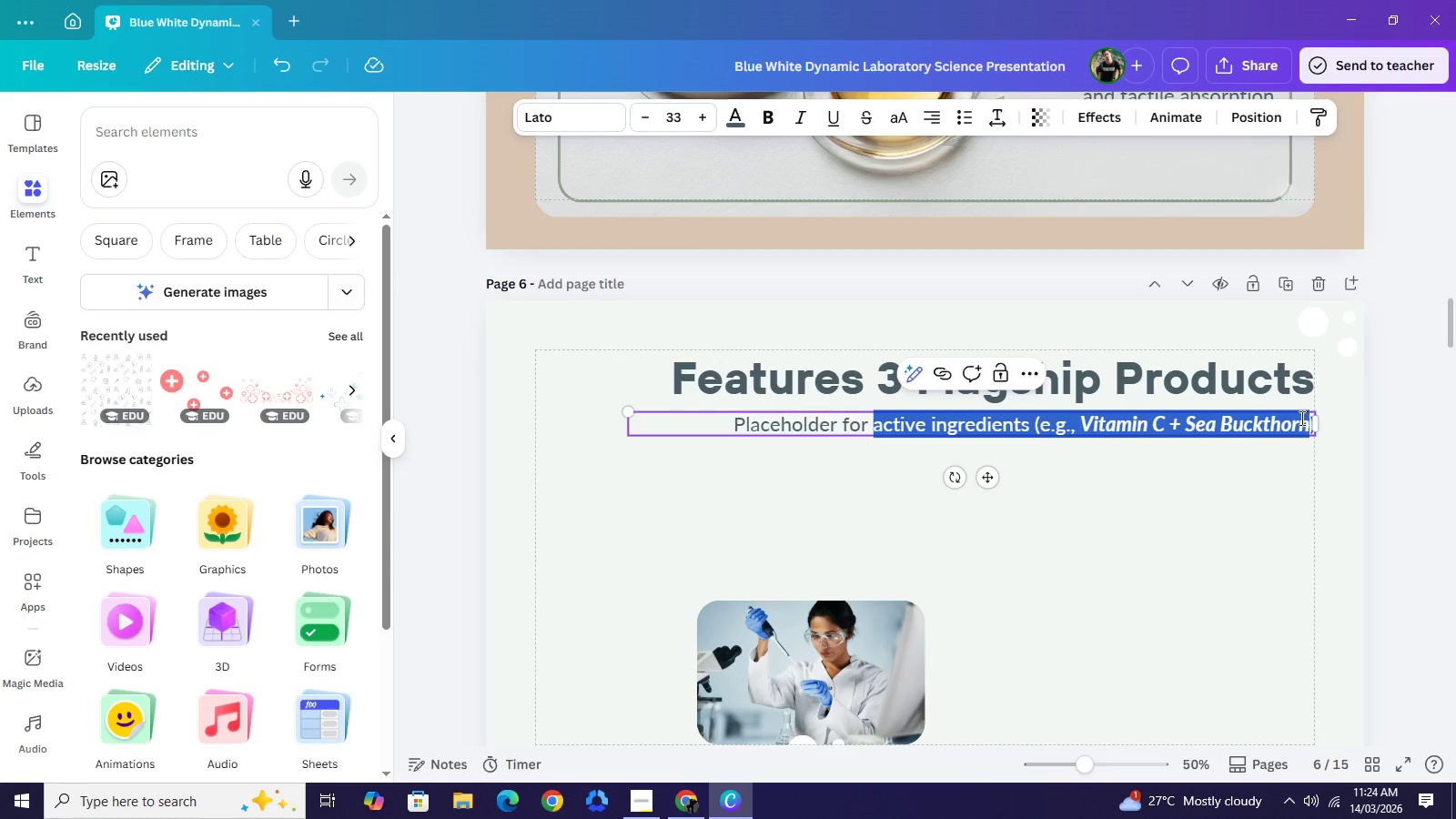 
wait(6.08)
 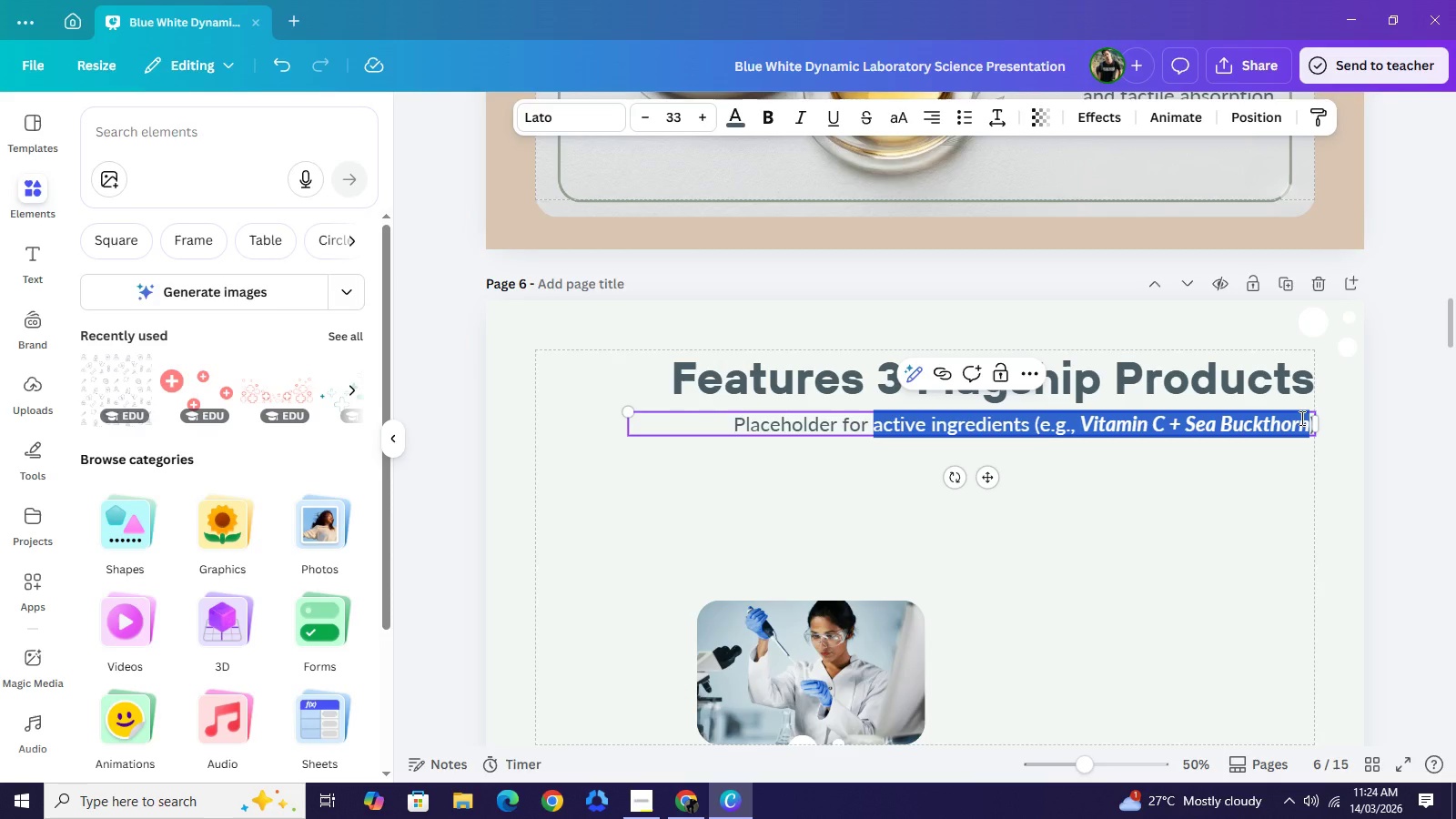 
hold_key(key=ShiftRight, duration=0.5)
 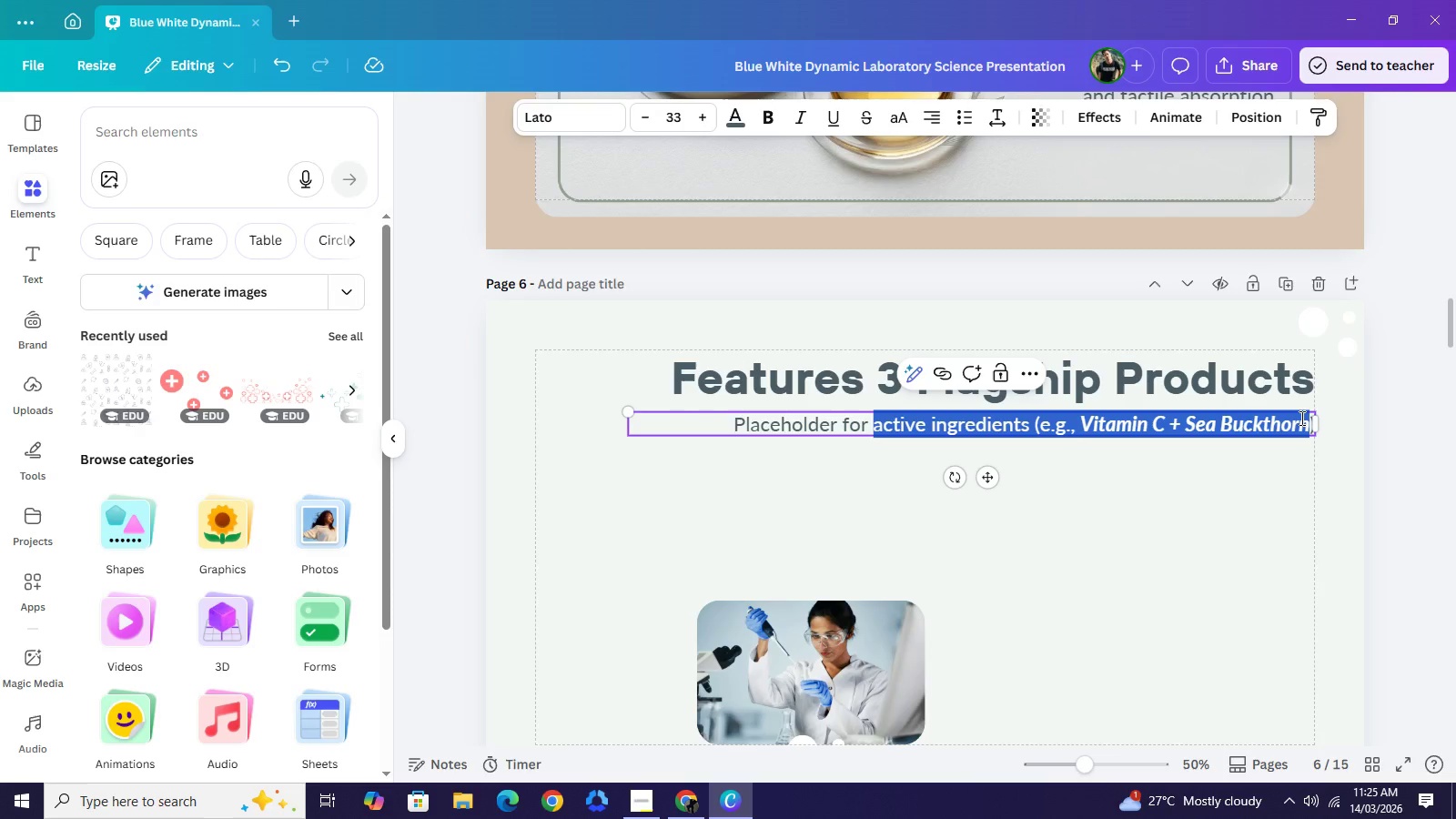 
type((Product Anme)
key(Backspace)
key(Backspace)
key(Backspace)
 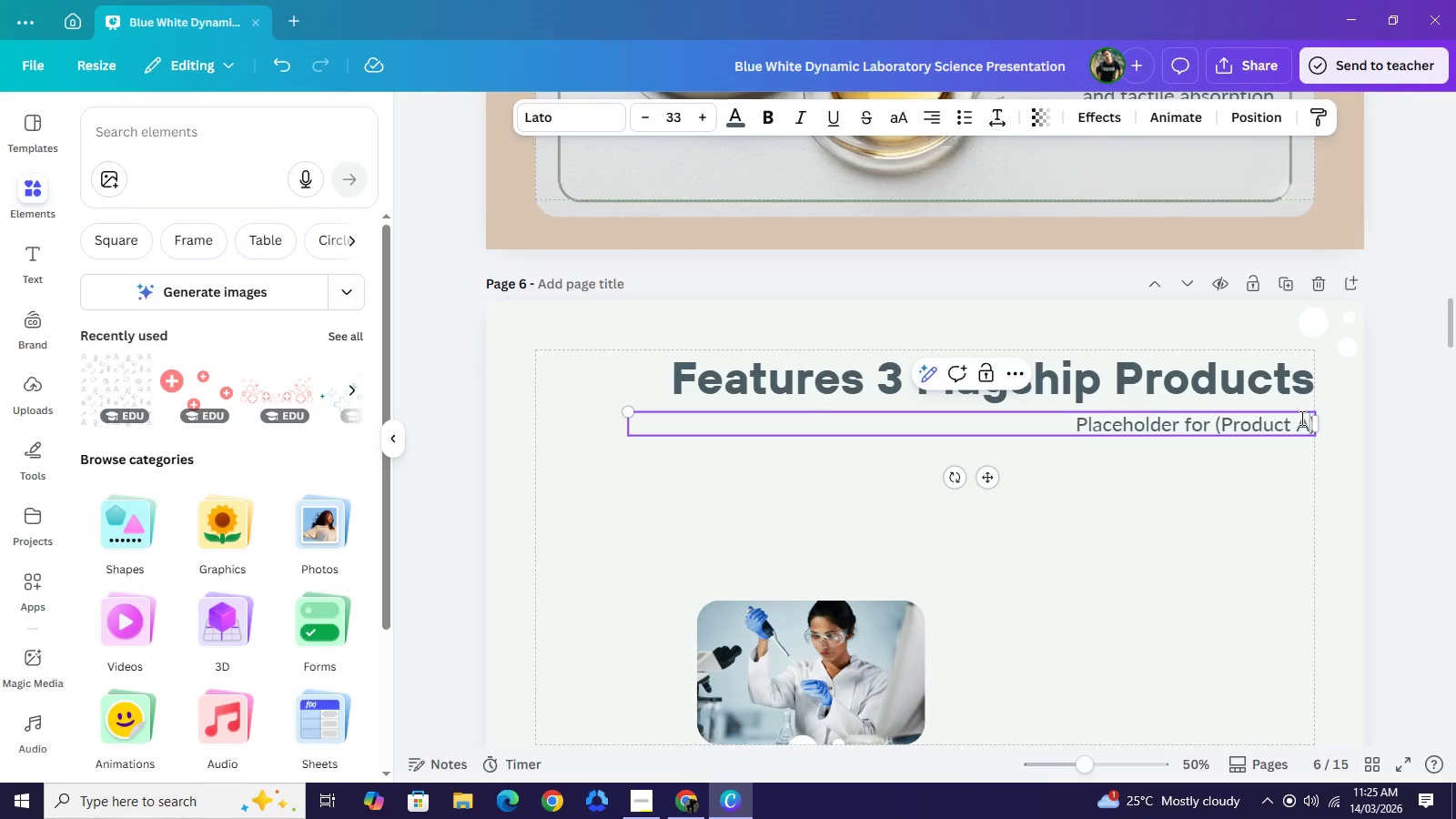 
scroll: coordinate [1006, 474], scroll_direction: up, amount: 12.0
 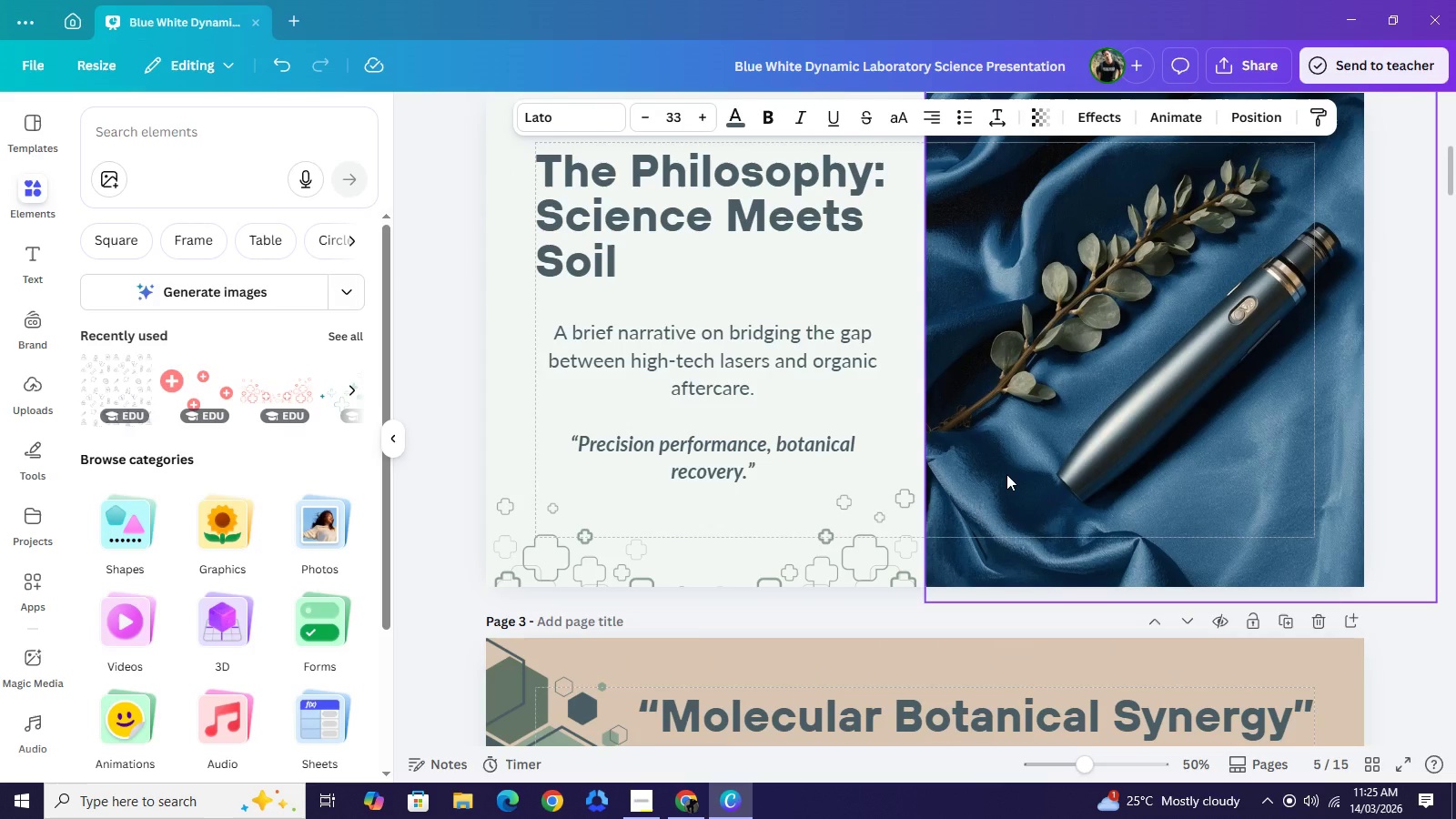 
scroll: coordinate [995, 511], scroll_direction: down, amount: 5.0
 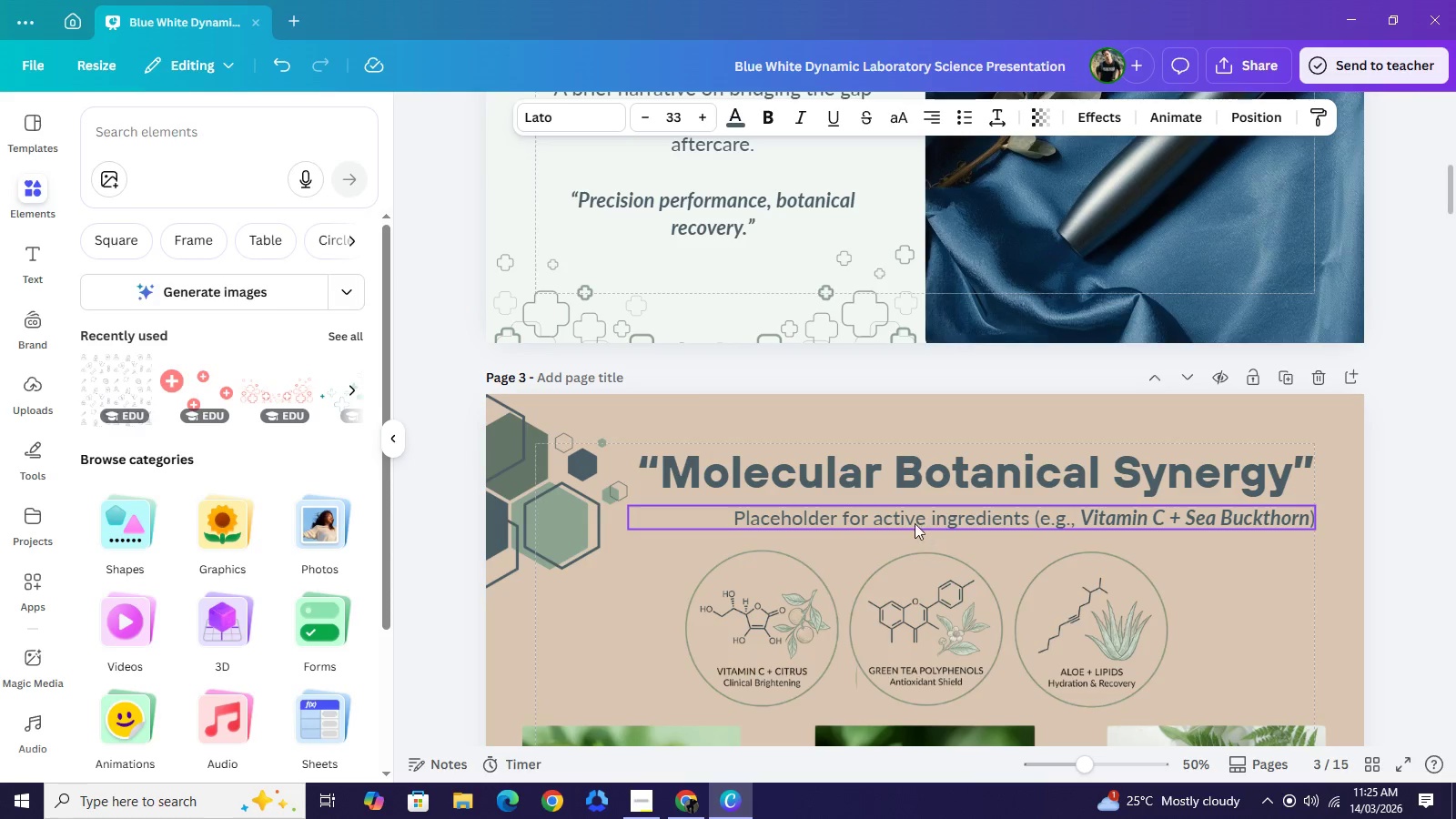 
left_click([879, 513])
 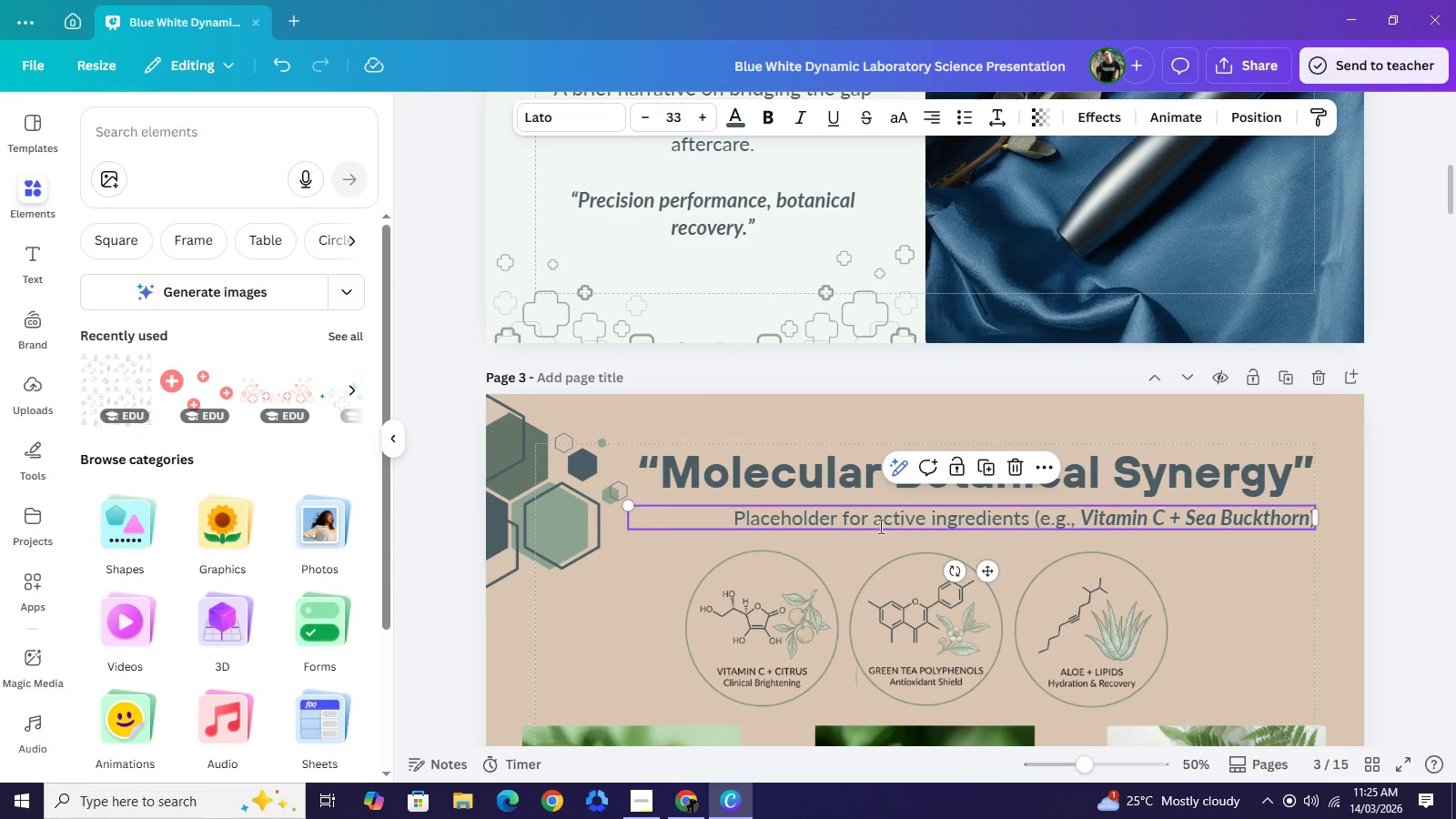 
left_click([879, 526])
 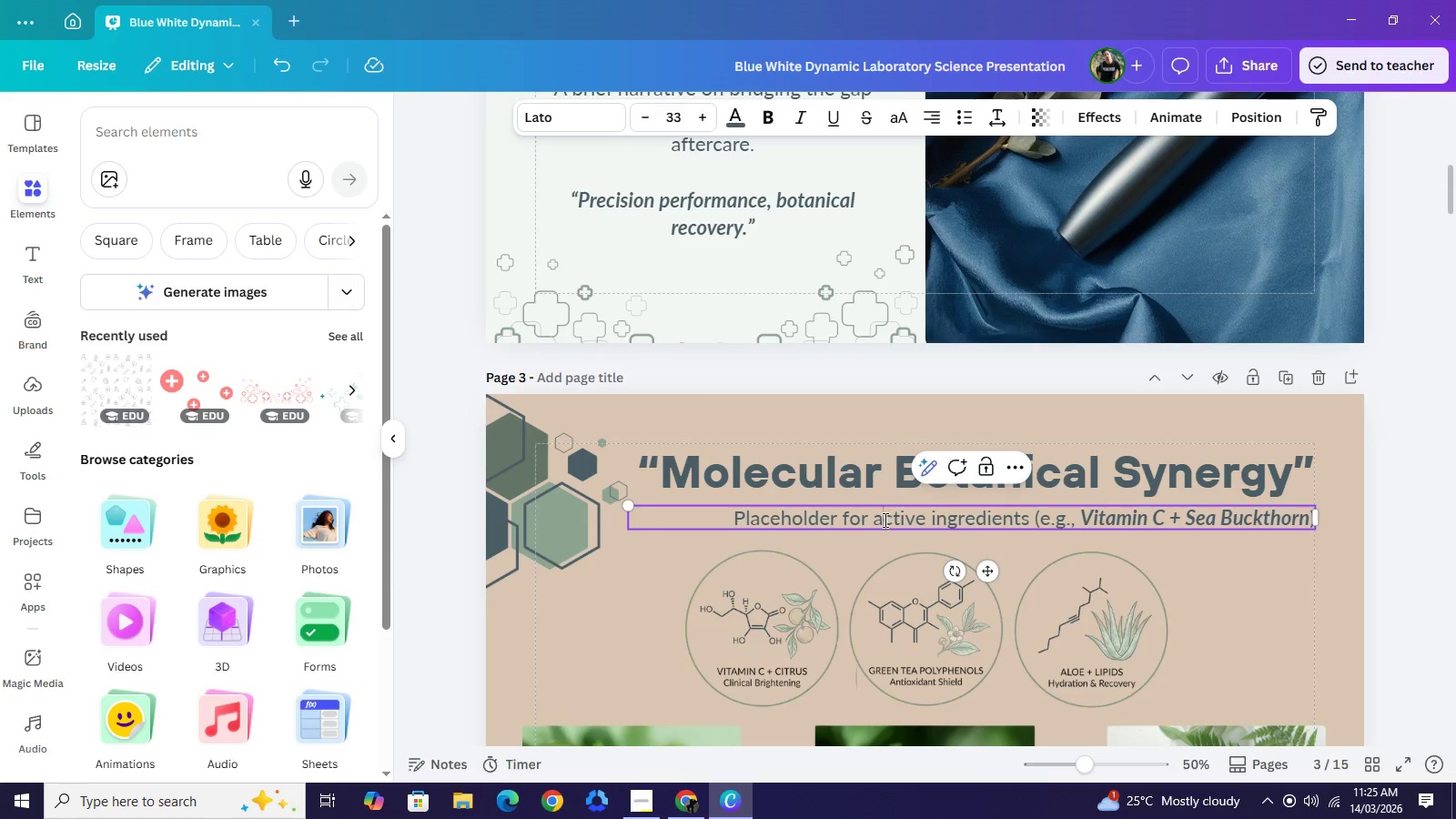 
left_click_drag(start_coordinate=[884, 520], to_coordinate=[735, 519])
 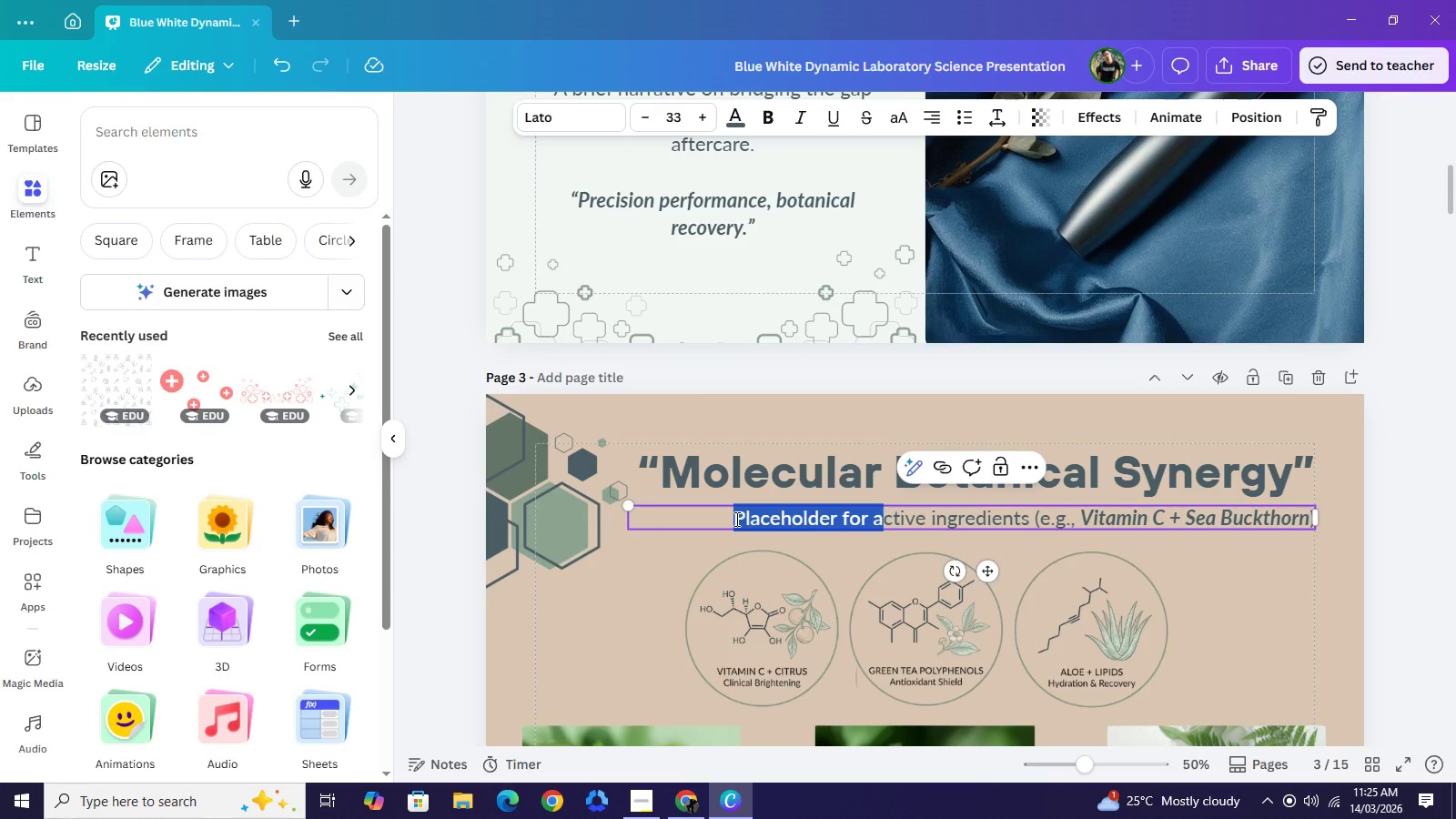 
key(Shift+A)
 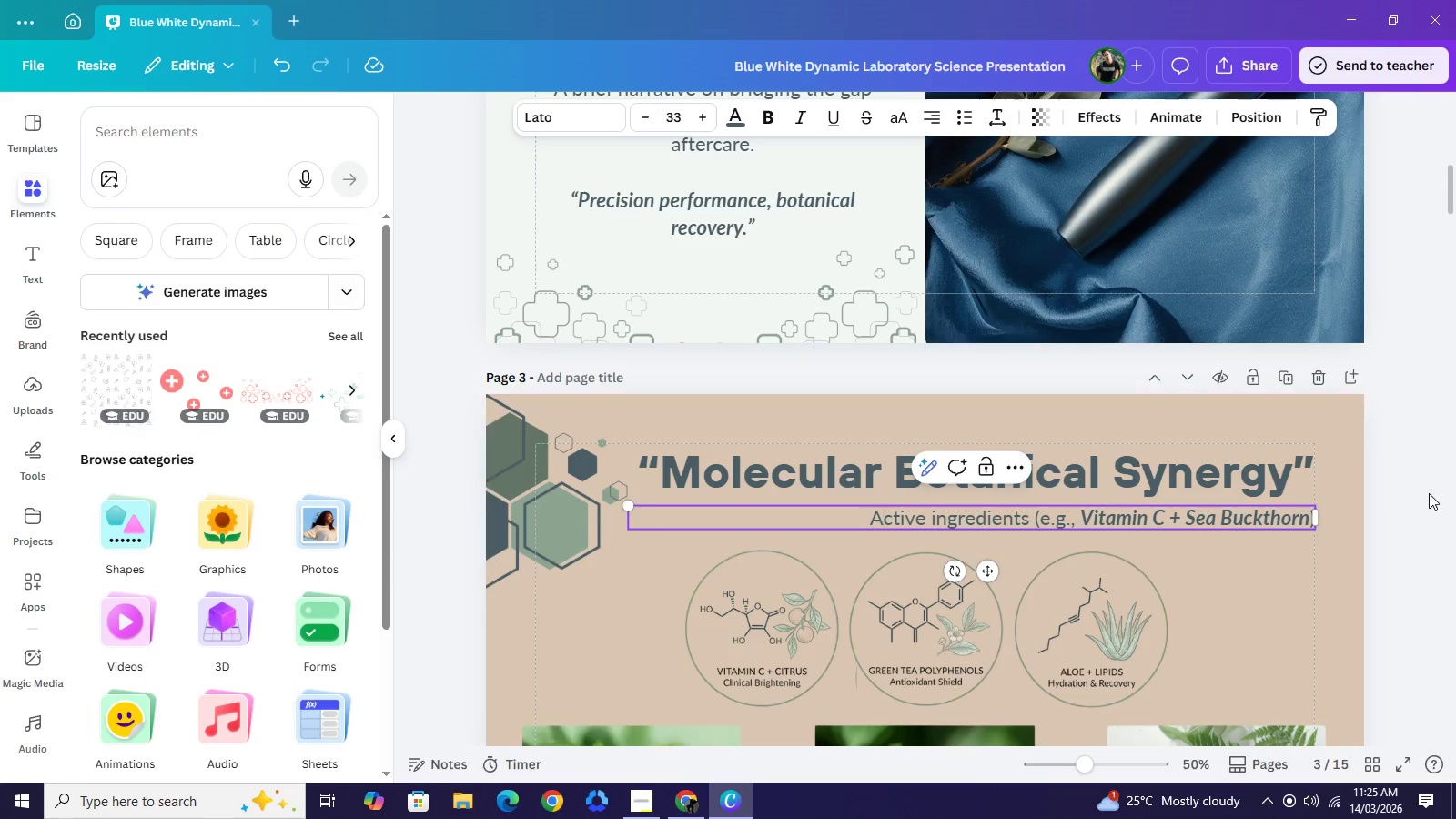 
left_click([1433, 491])
 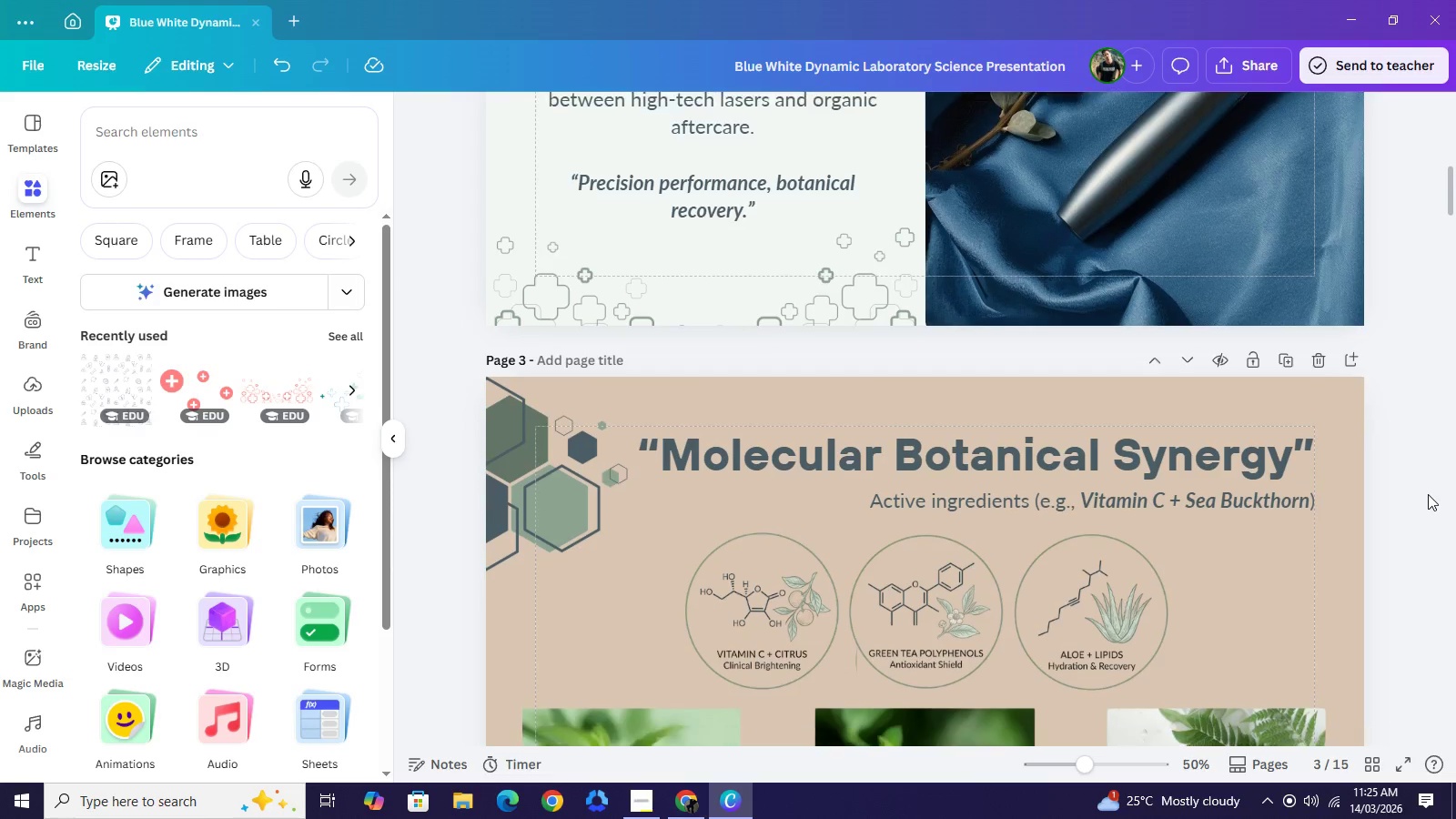 
scroll: coordinate [1400, 526], scroll_direction: down, amount: 18.0
 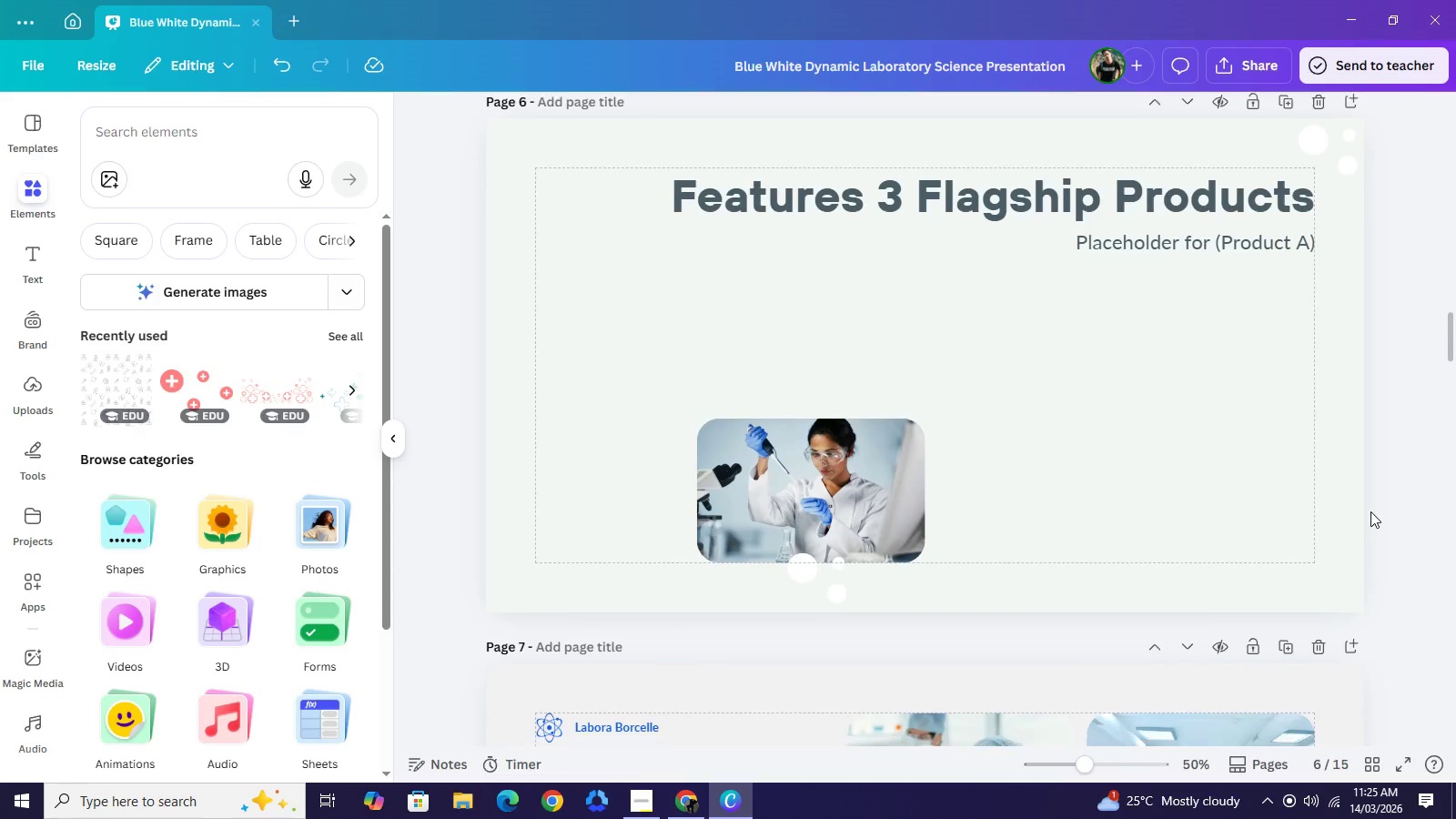 
scroll: coordinate [1370, 511], scroll_direction: up, amount: 1.0
 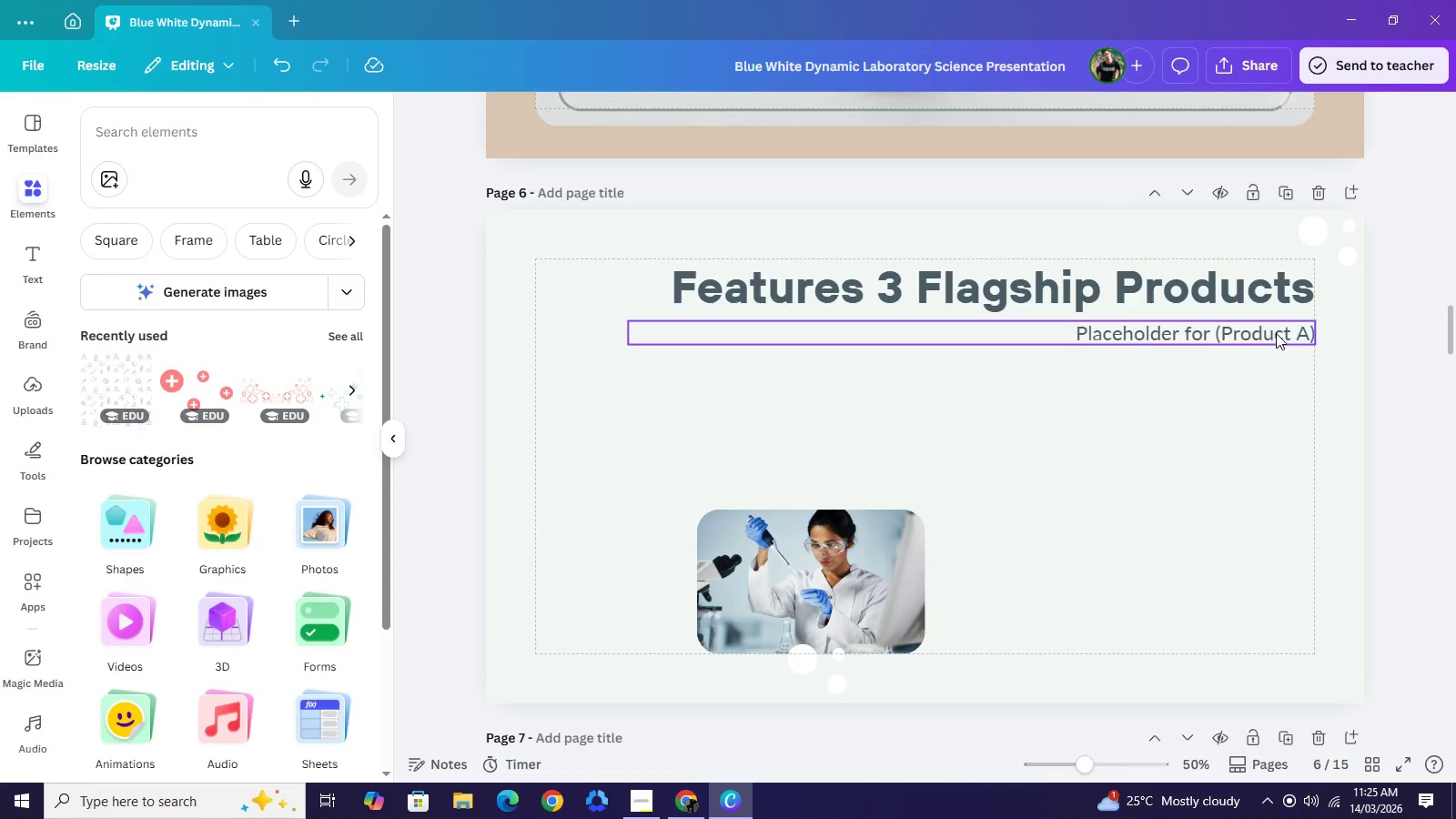 
left_click([1276, 333])
 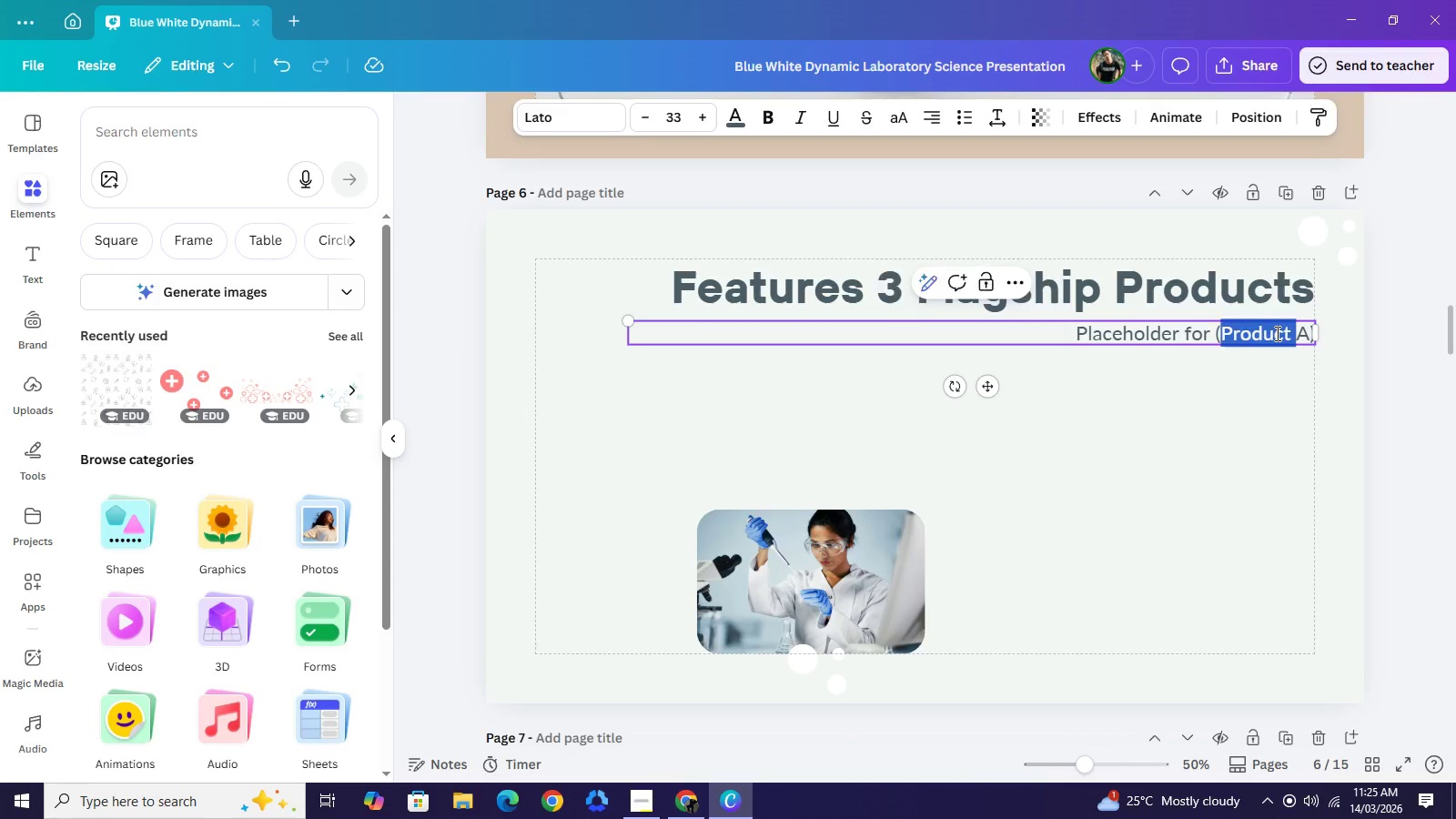 
double_click([1276, 333])
 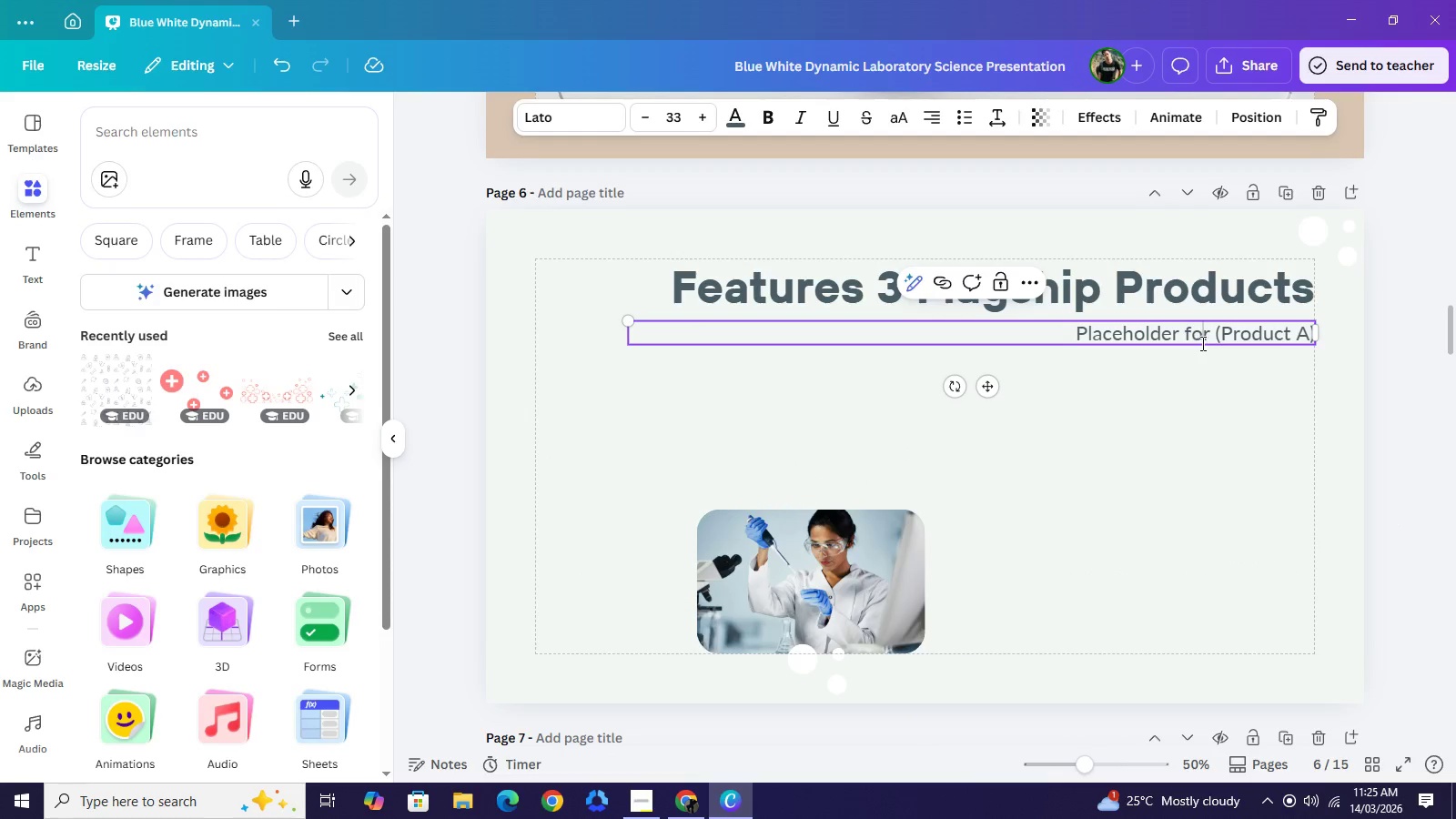 
left_click([1198, 343])
 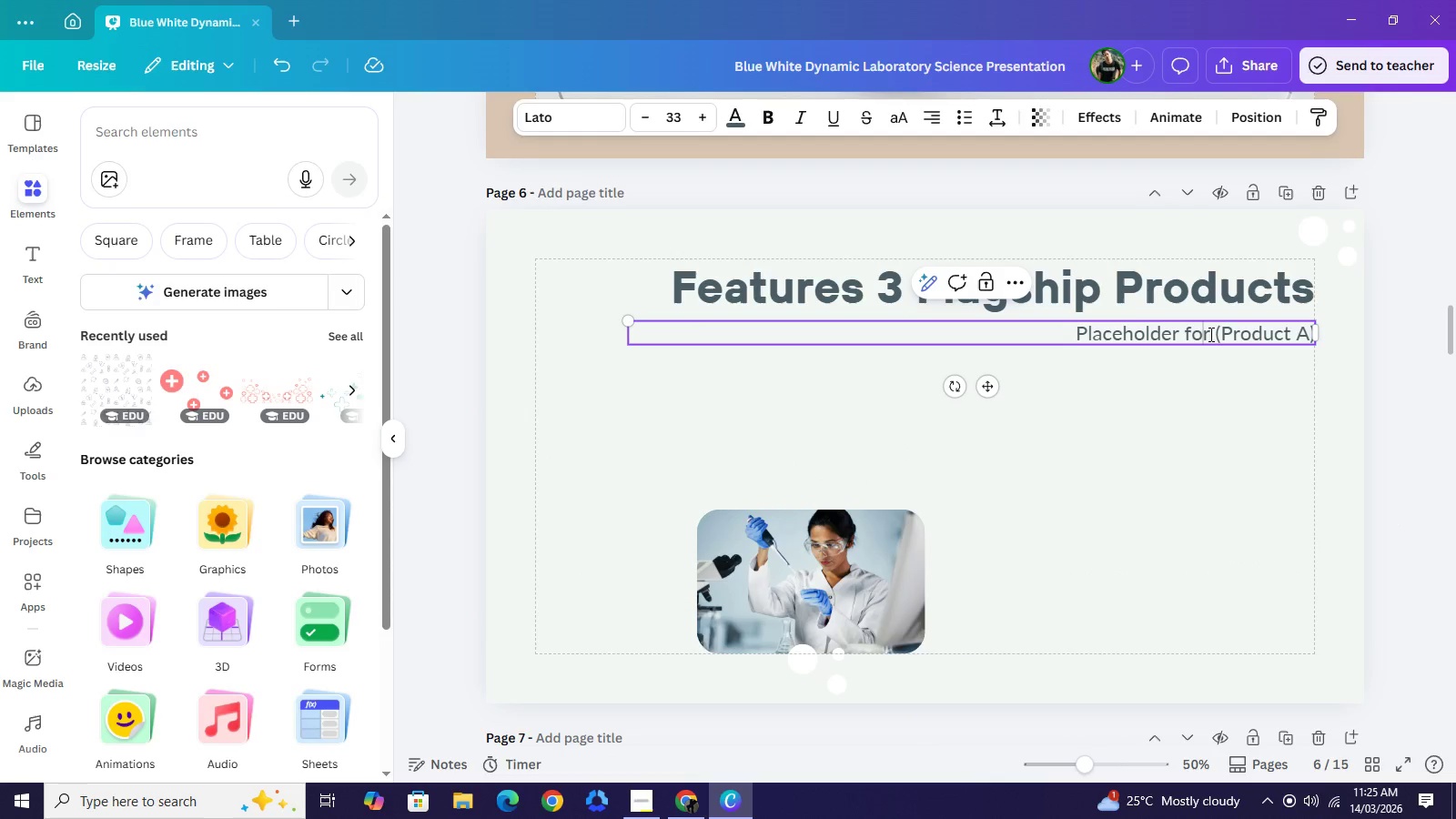 
left_click([1208, 334])
 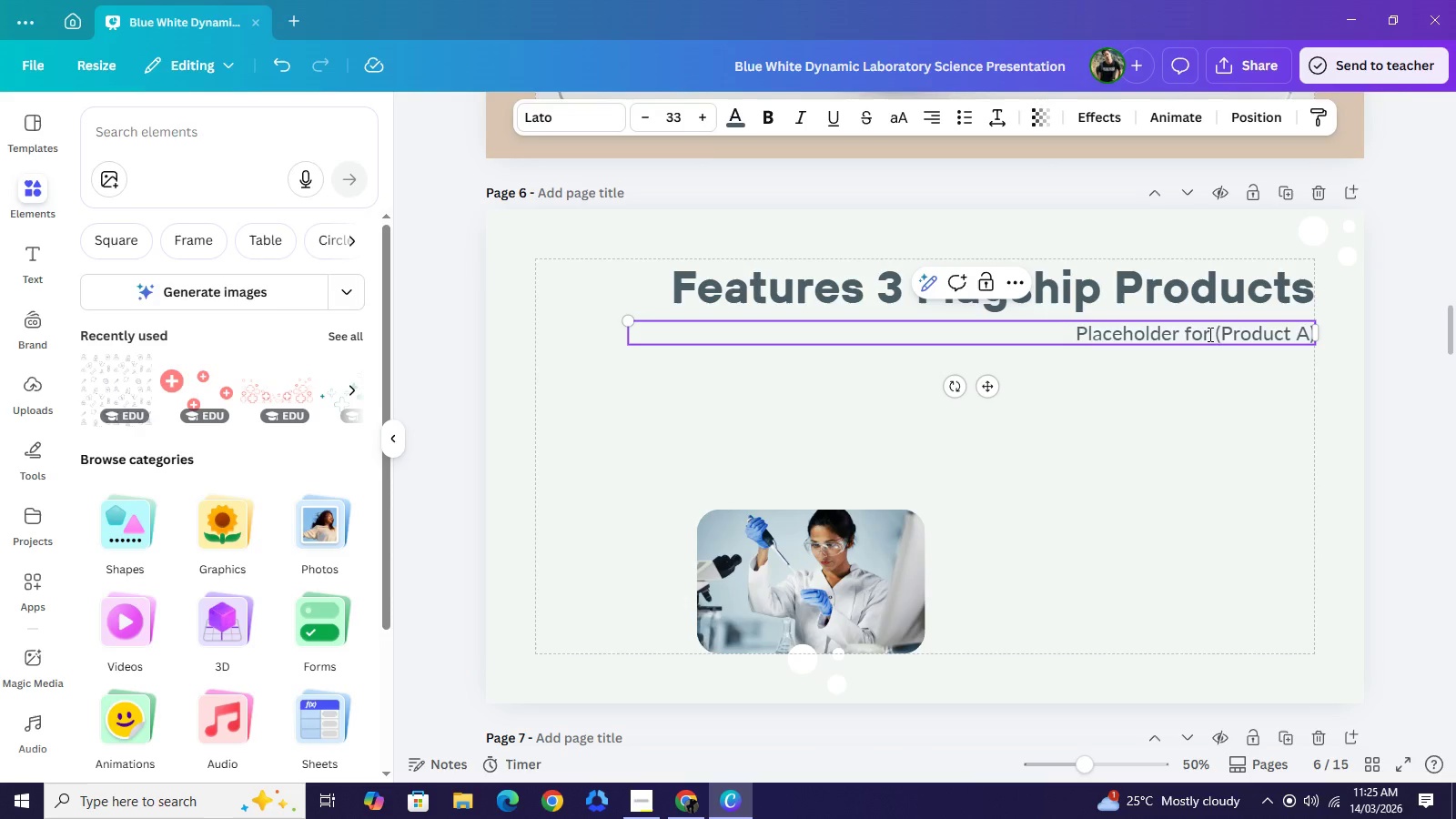 
key(Control+A)
 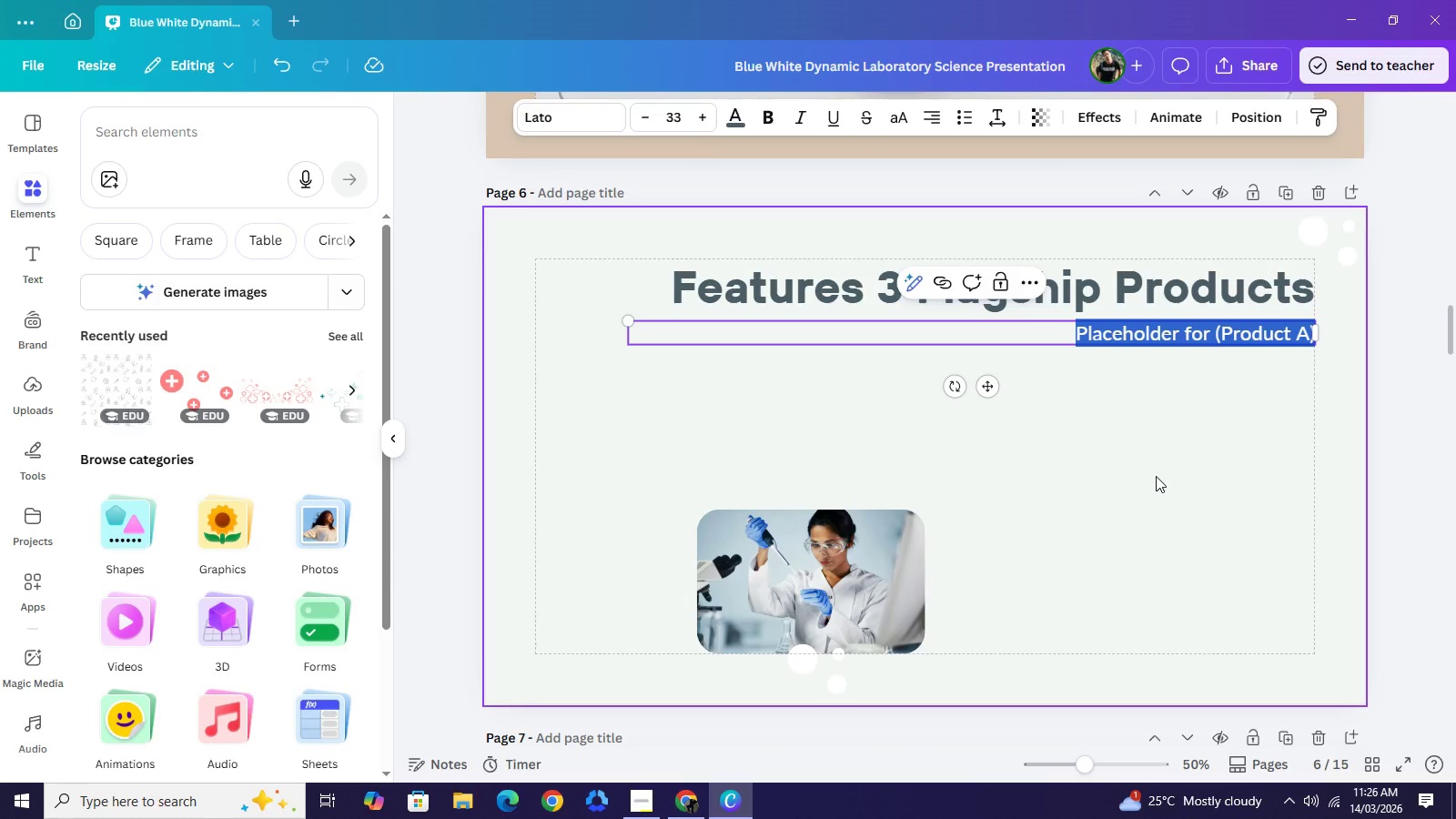 
wait(34.16)
 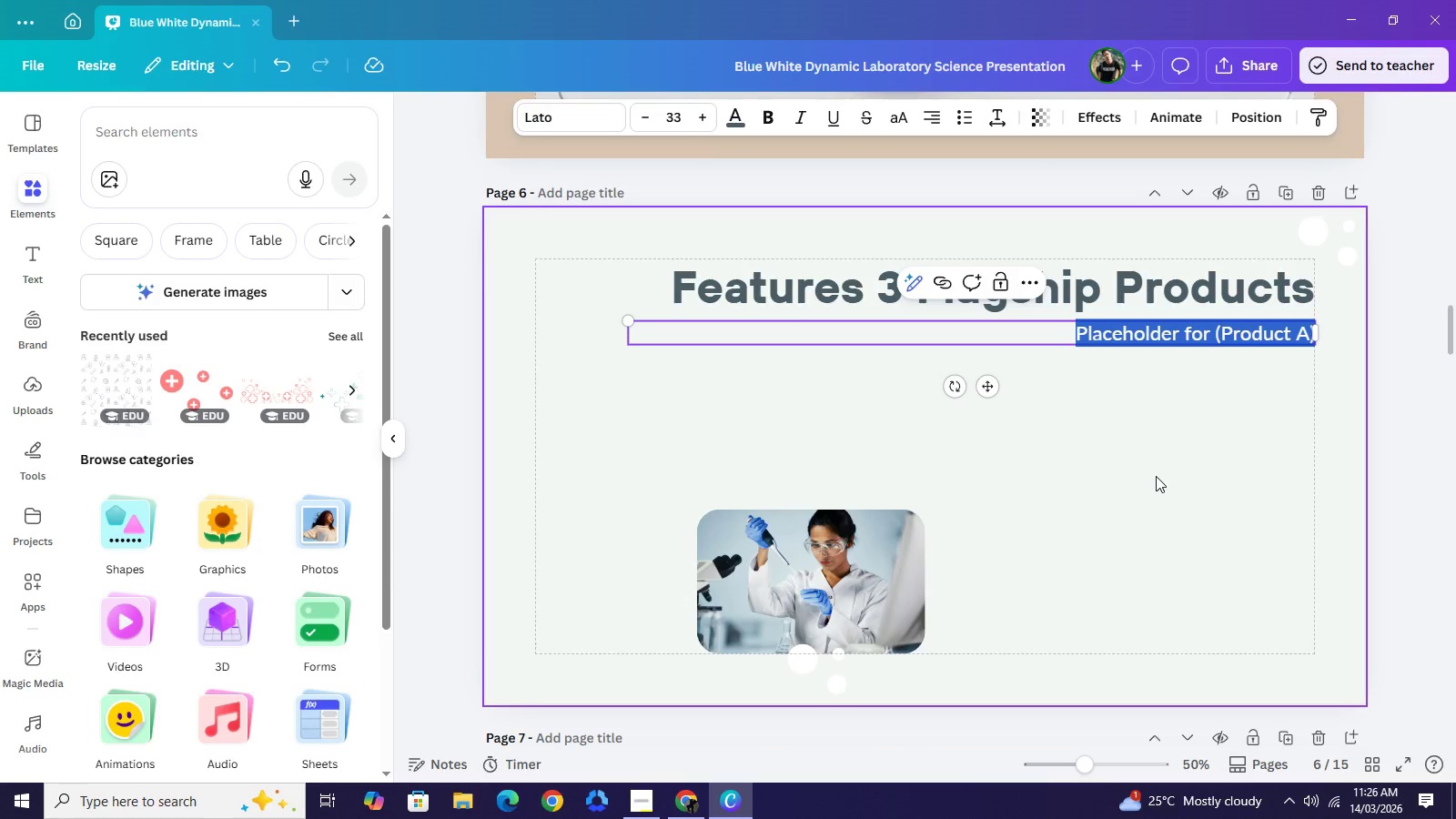 
left_click([1216, 490])
 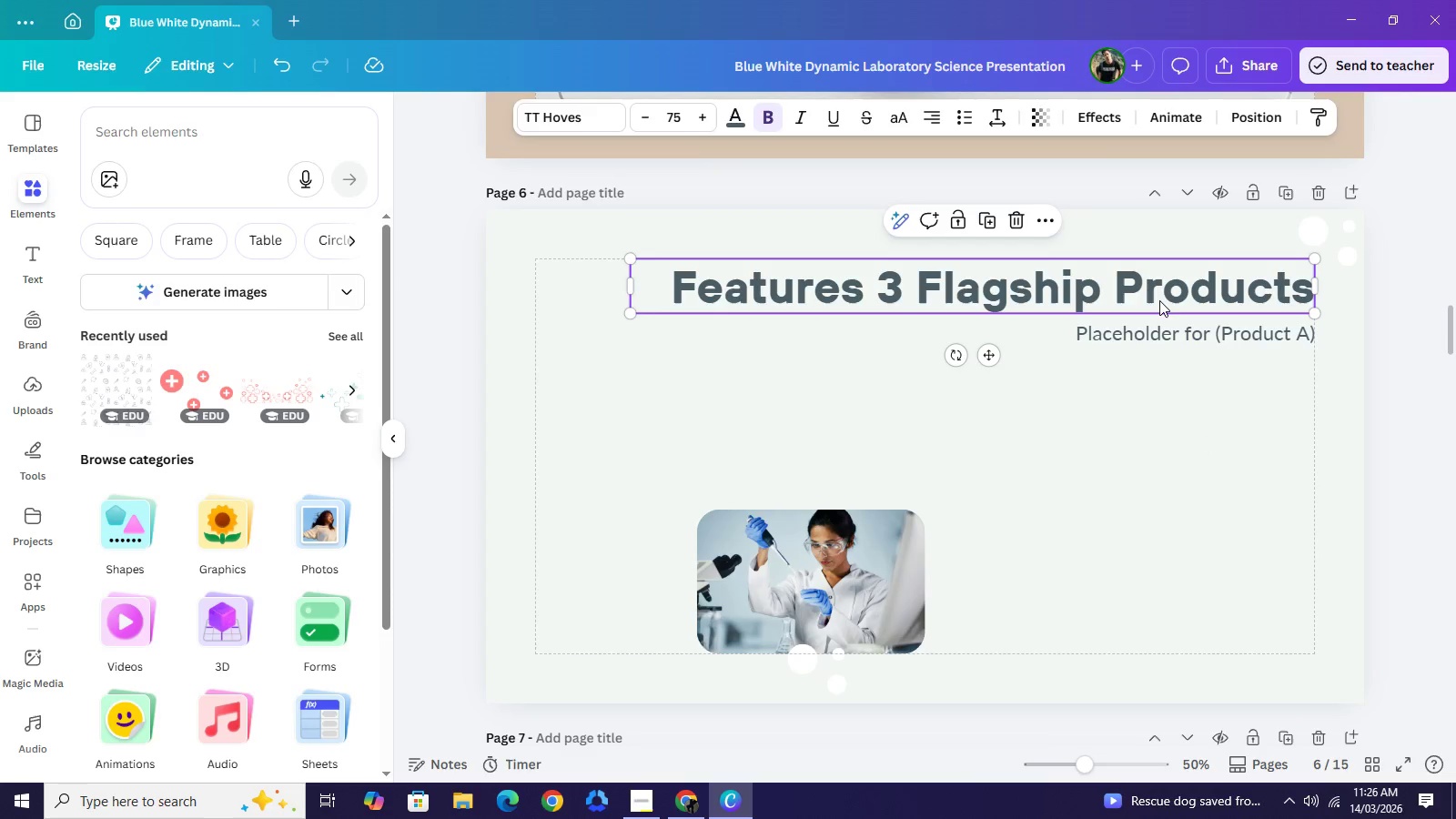 
double_click([1159, 300])
 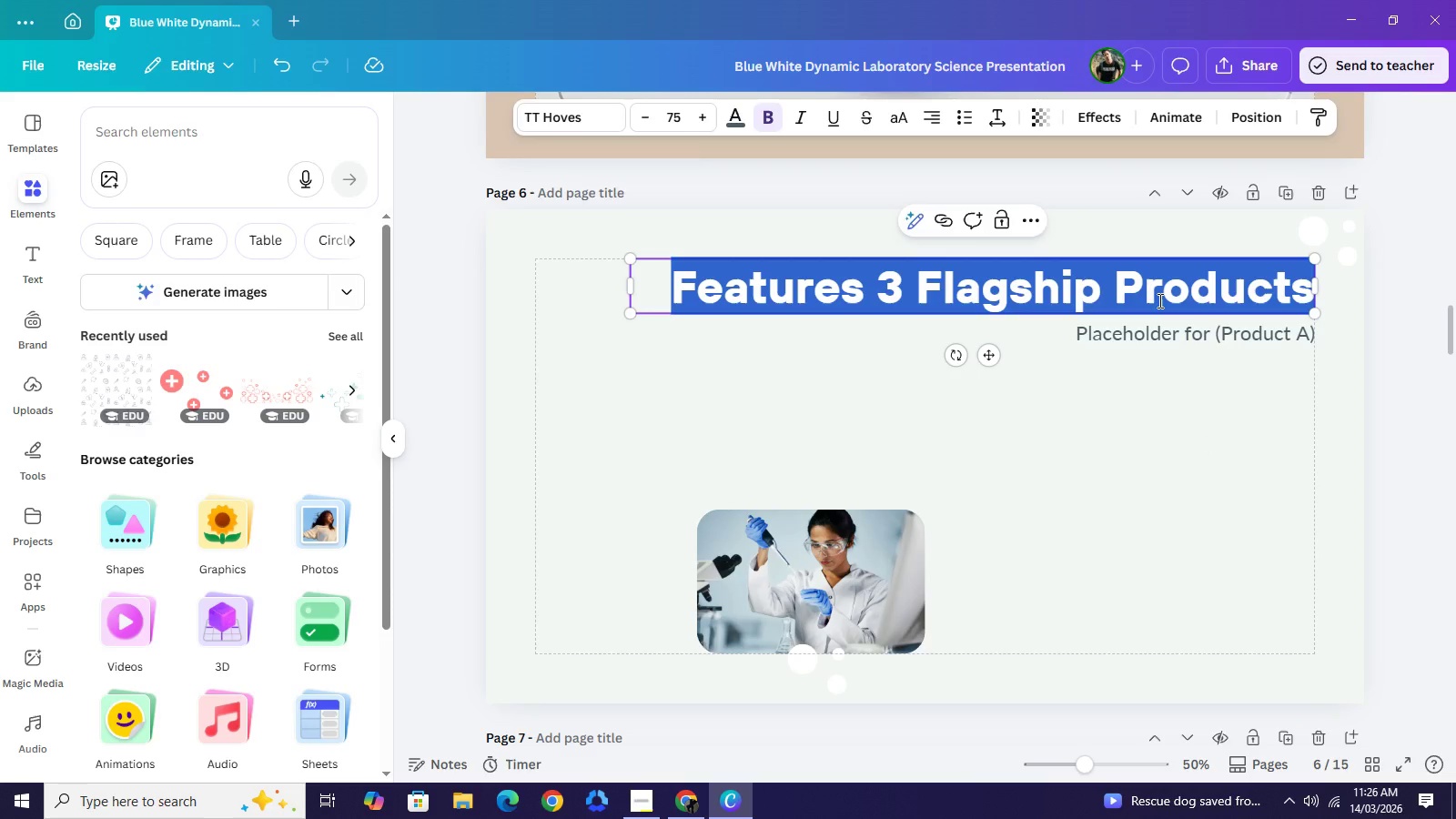 
triple_click([1158, 300])
 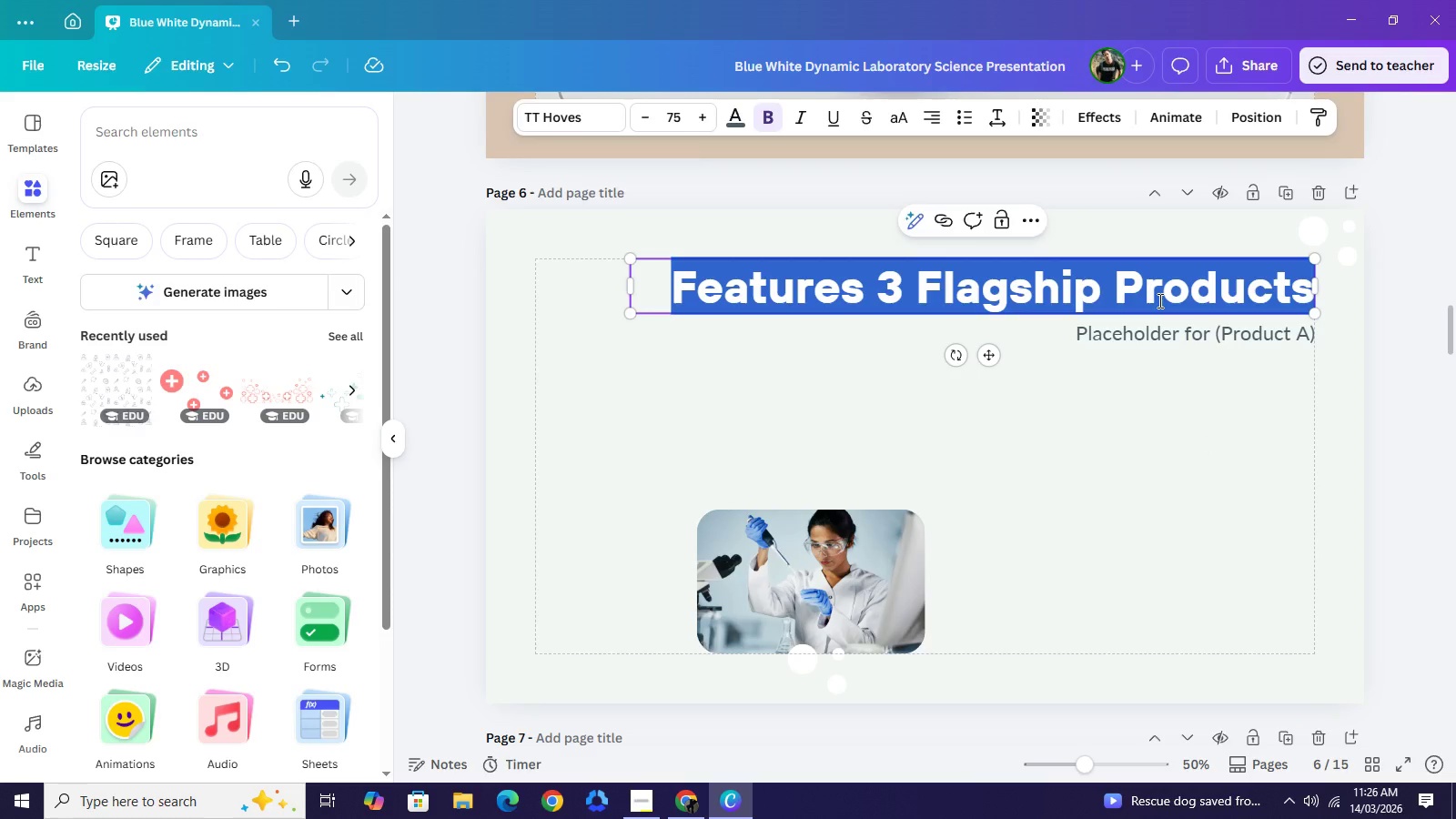 
key(Control+C)
 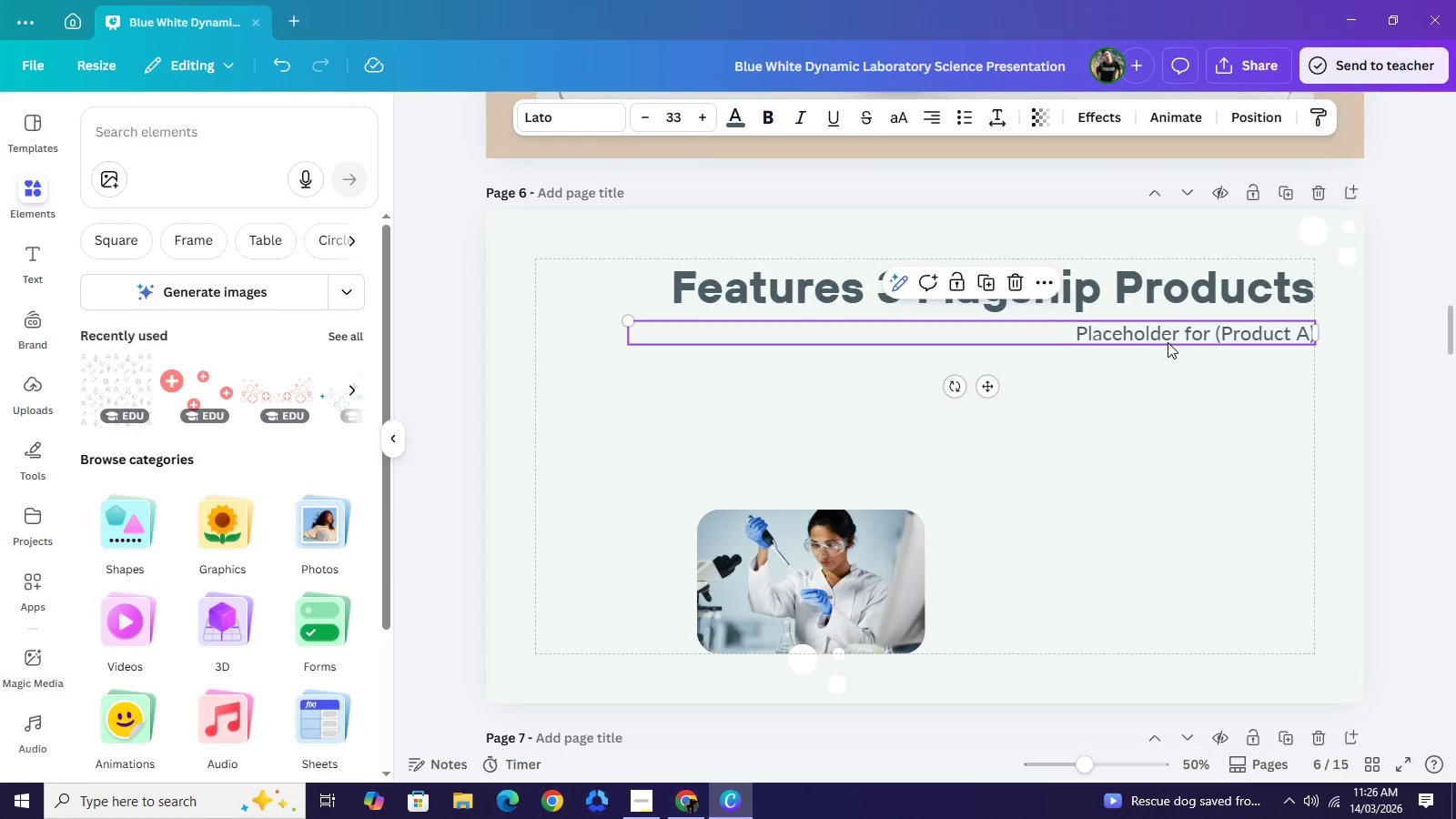 
double_click([1168, 342])
 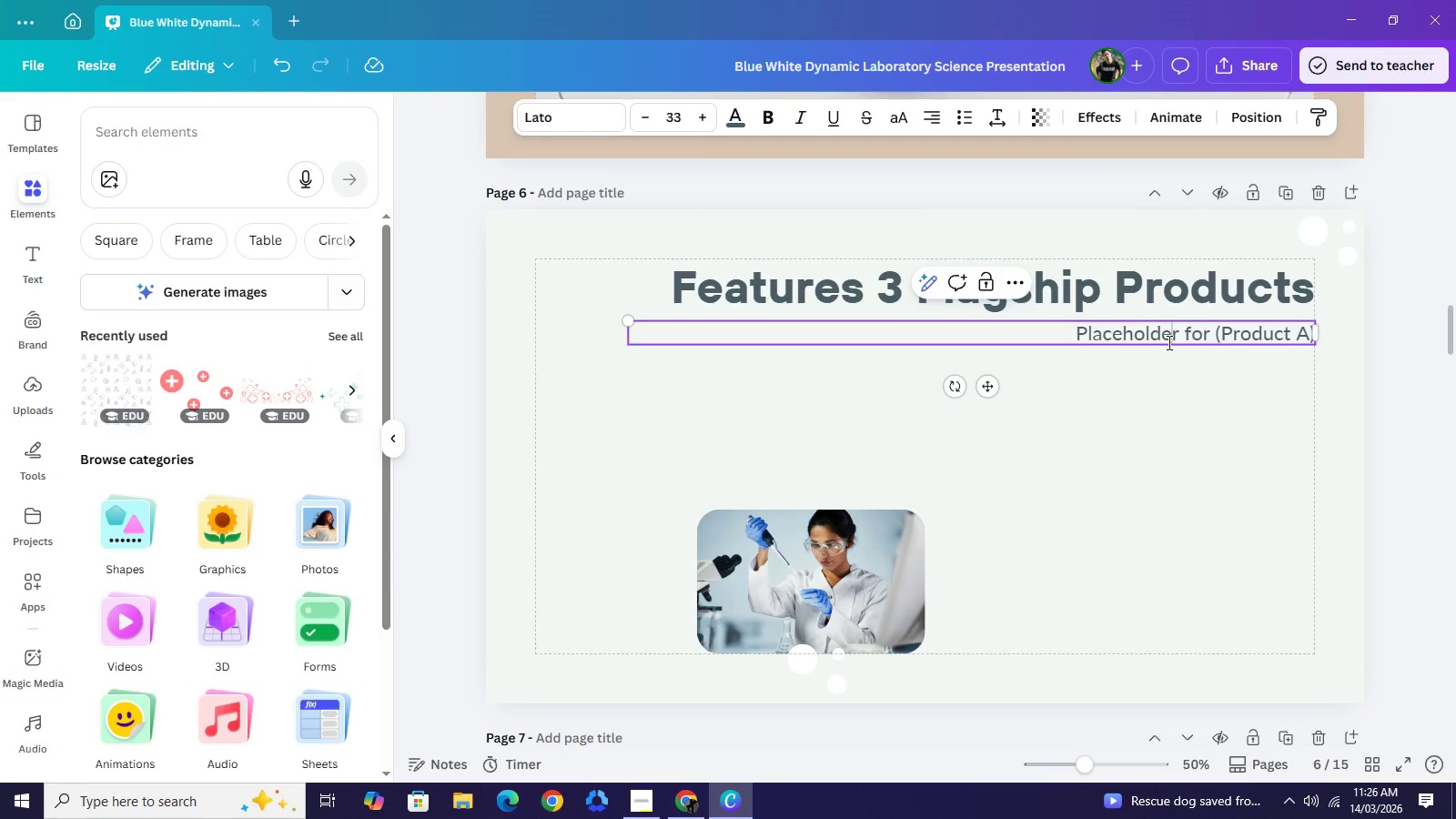 
left_click([1168, 342])
 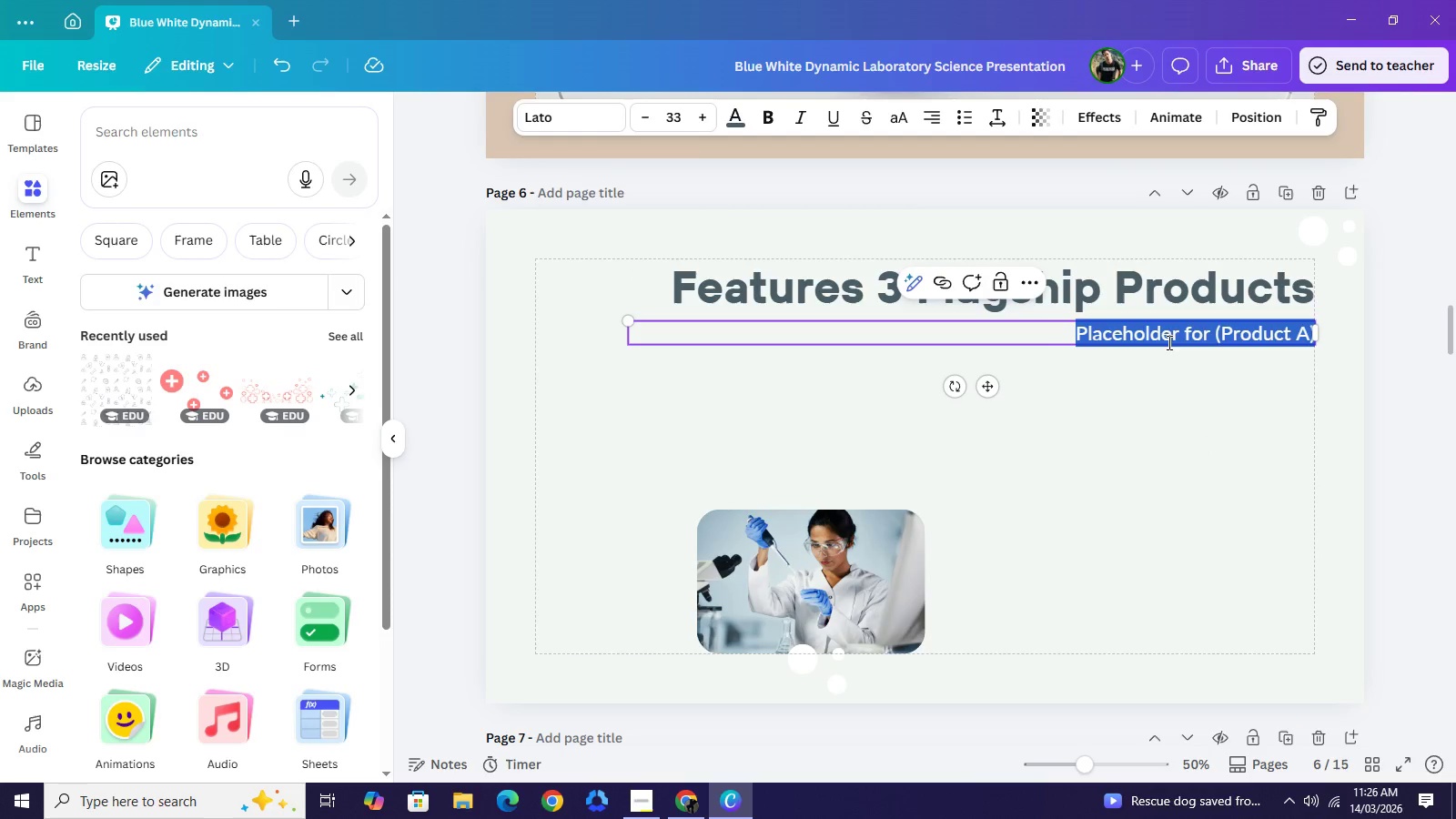 
key(Control+A)
 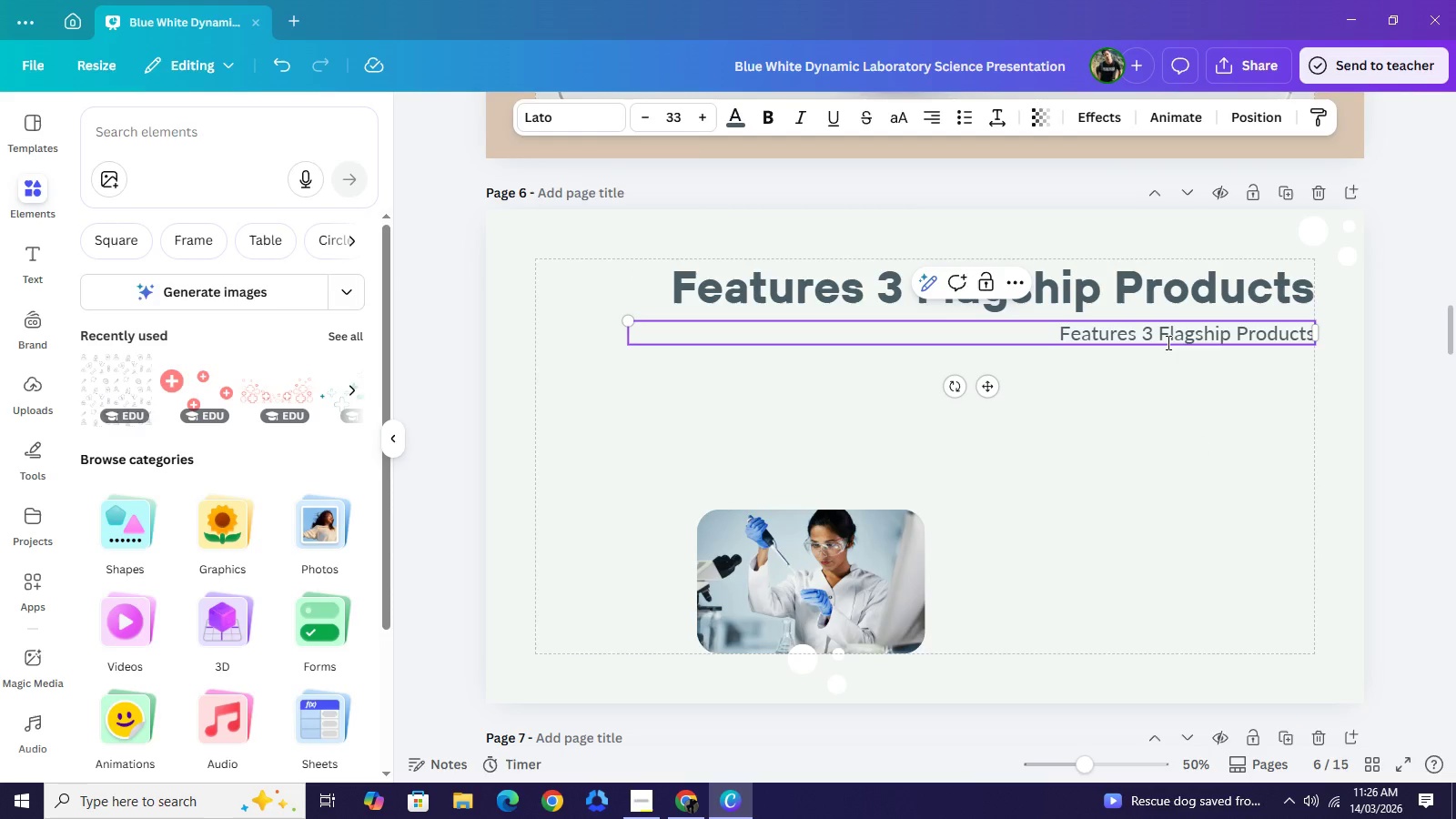 
key(Control+V)
 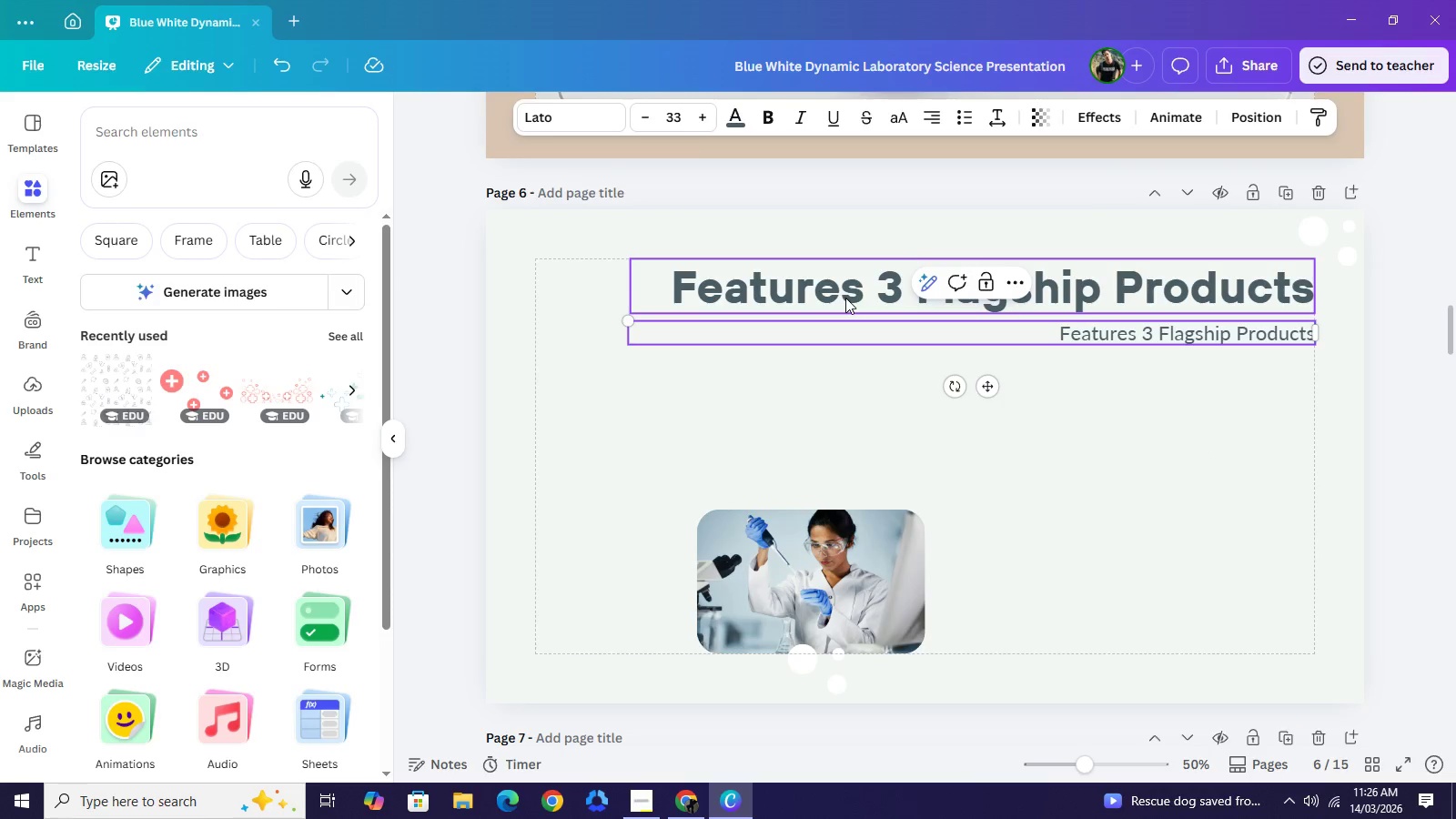 
double_click([845, 298])
 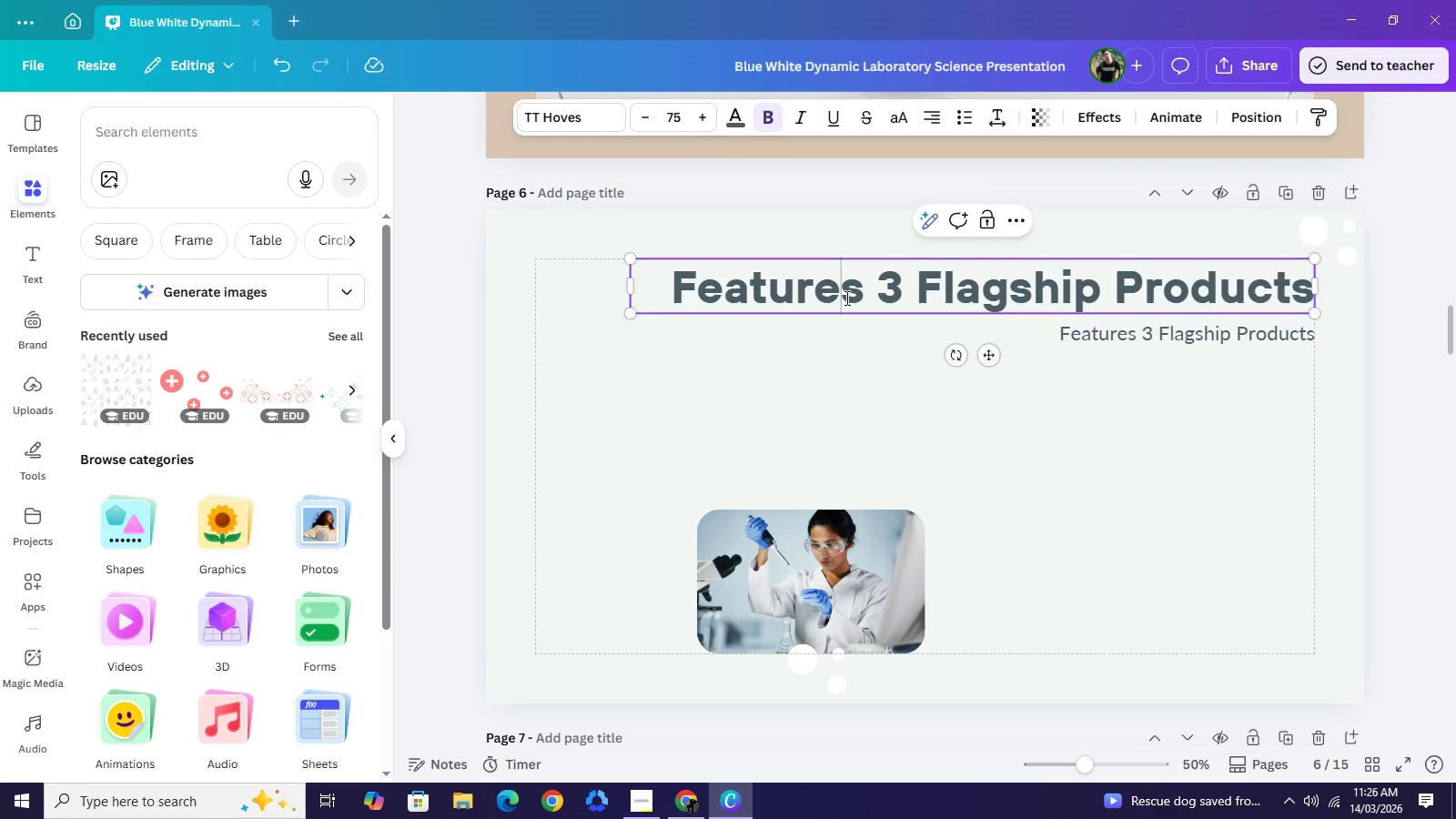 
key(Control+A)
 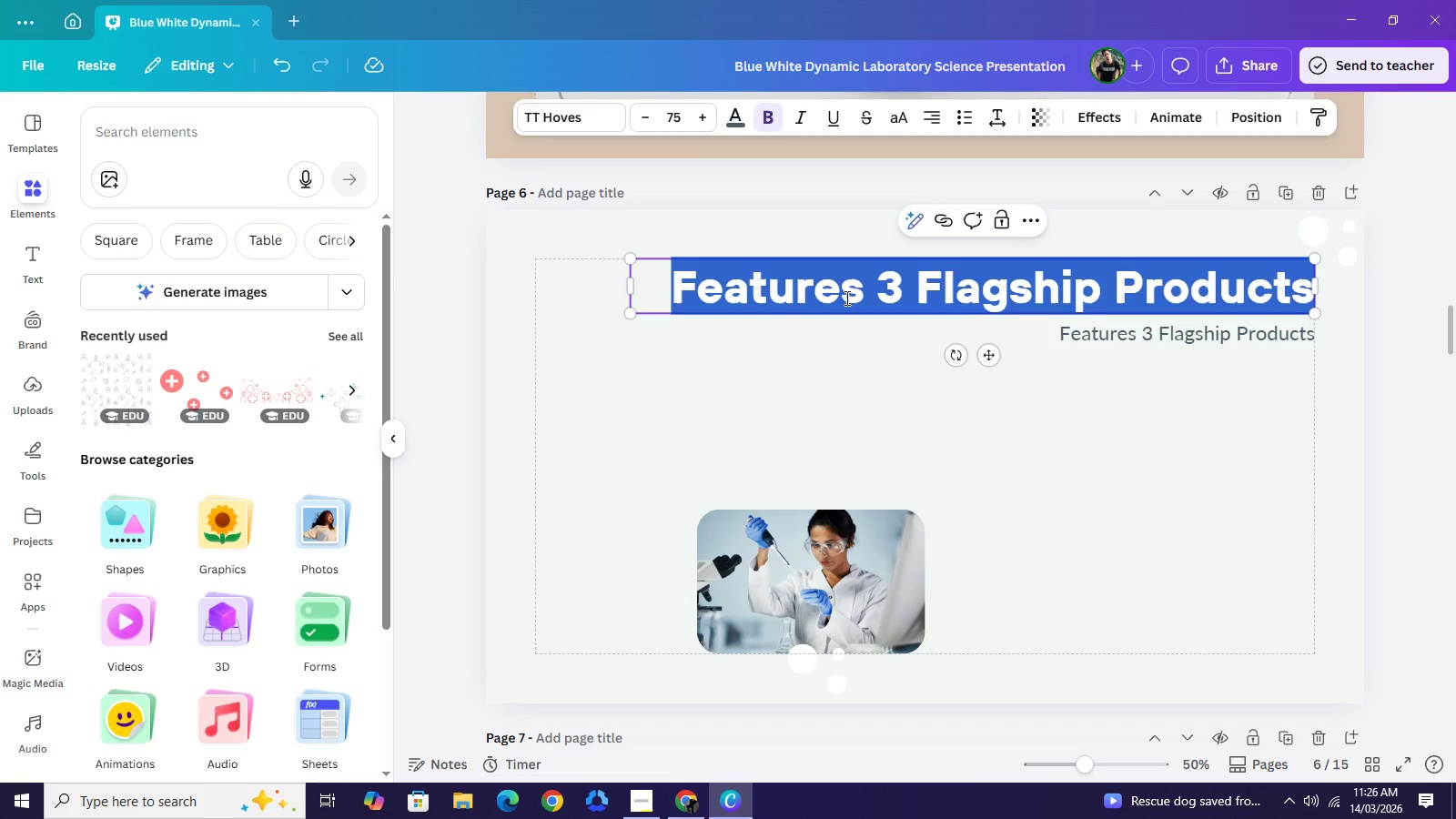 
type(BO)
key(Backspace)
type(otanical Aftercare)
 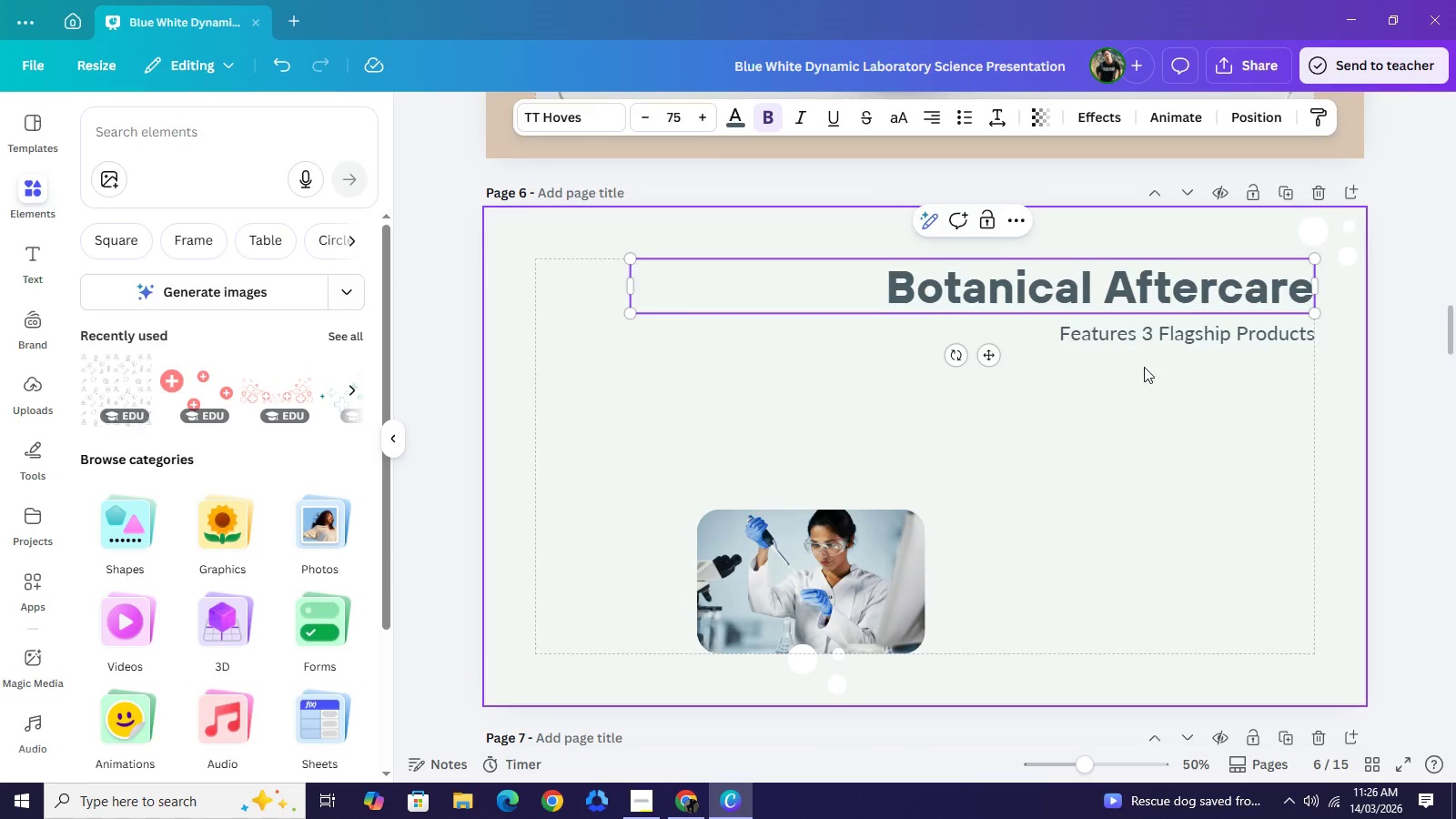 
left_click([1429, 395])
 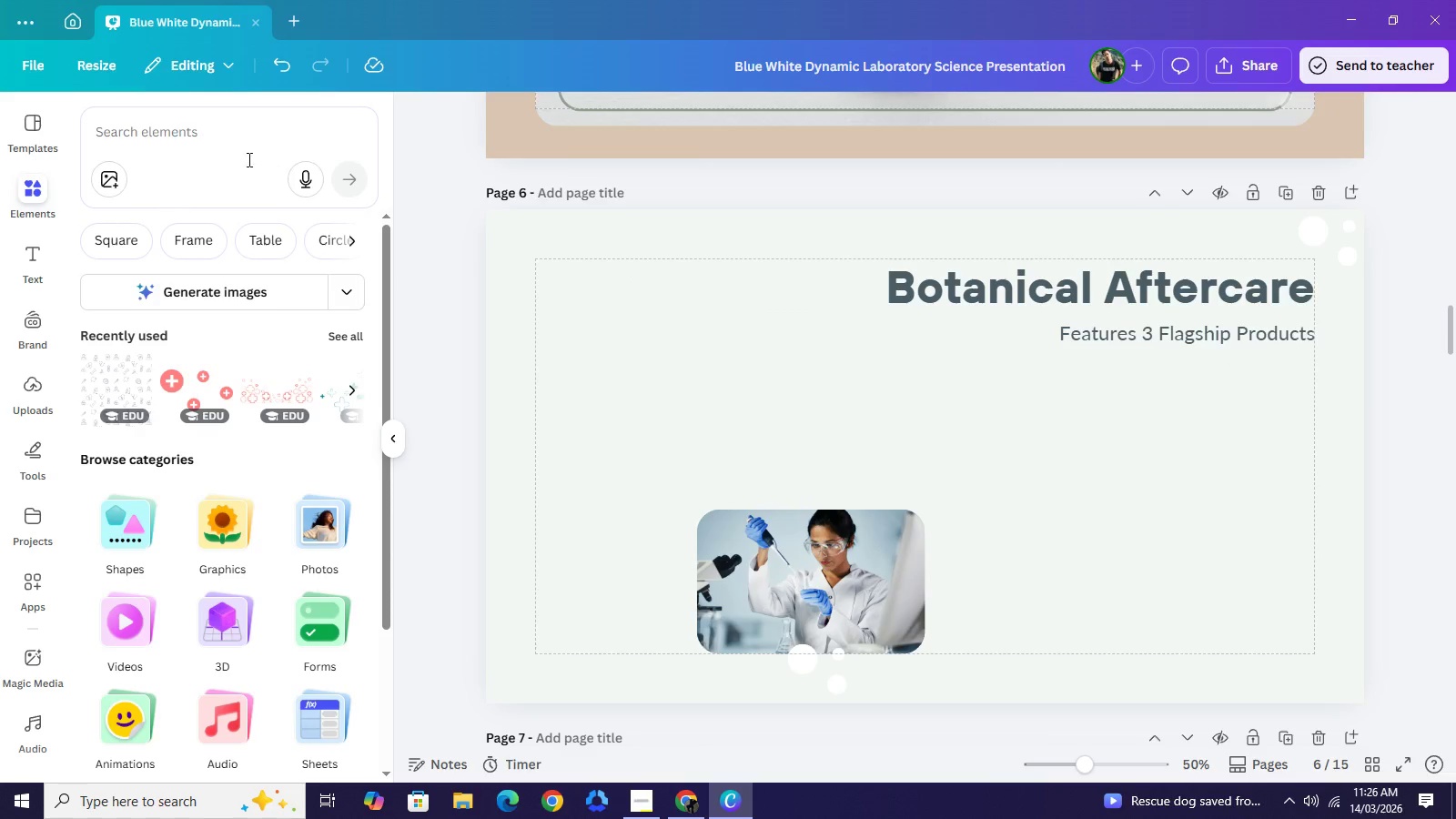 
left_click([277, 129])
 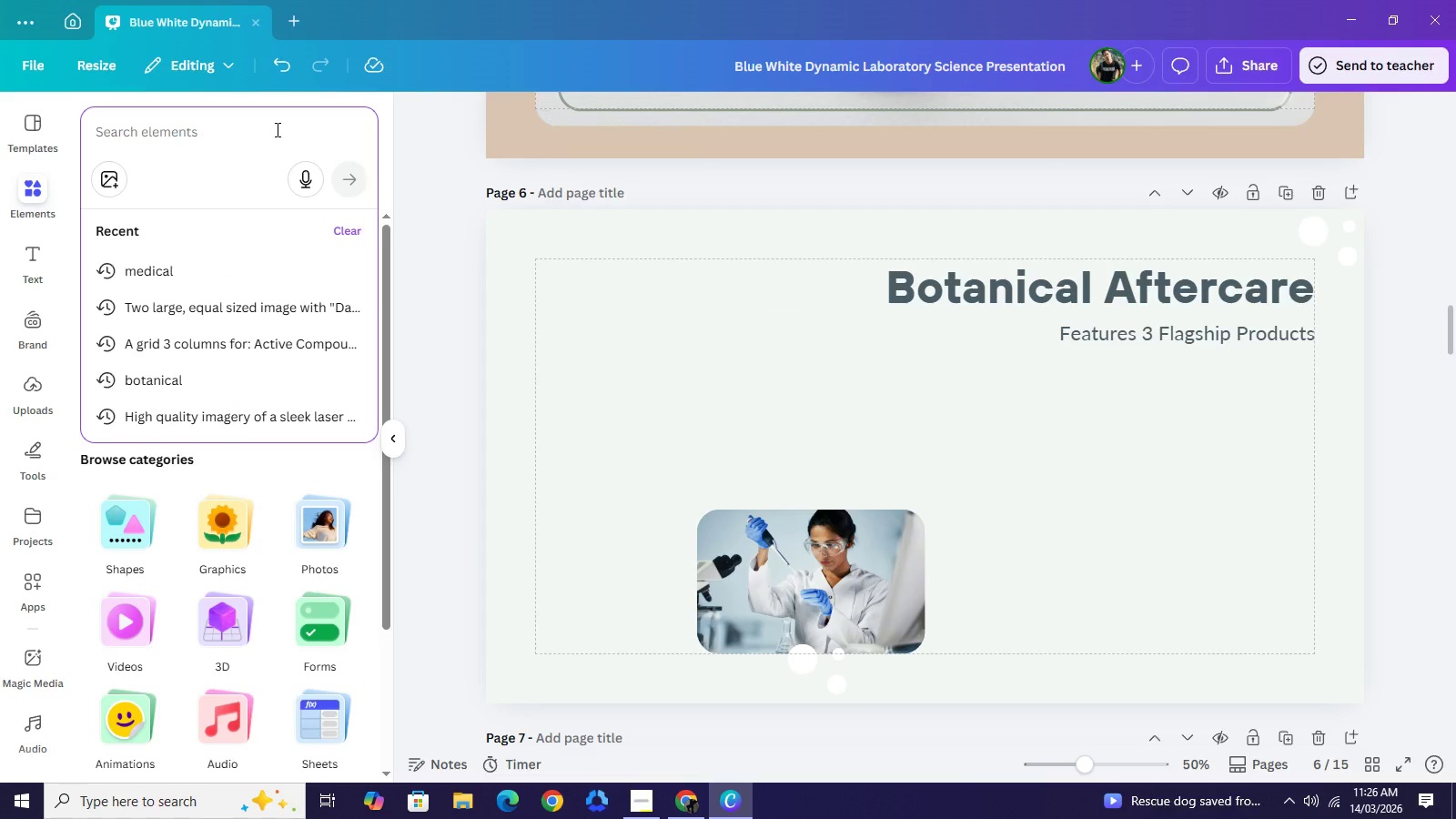 
type(Images)
 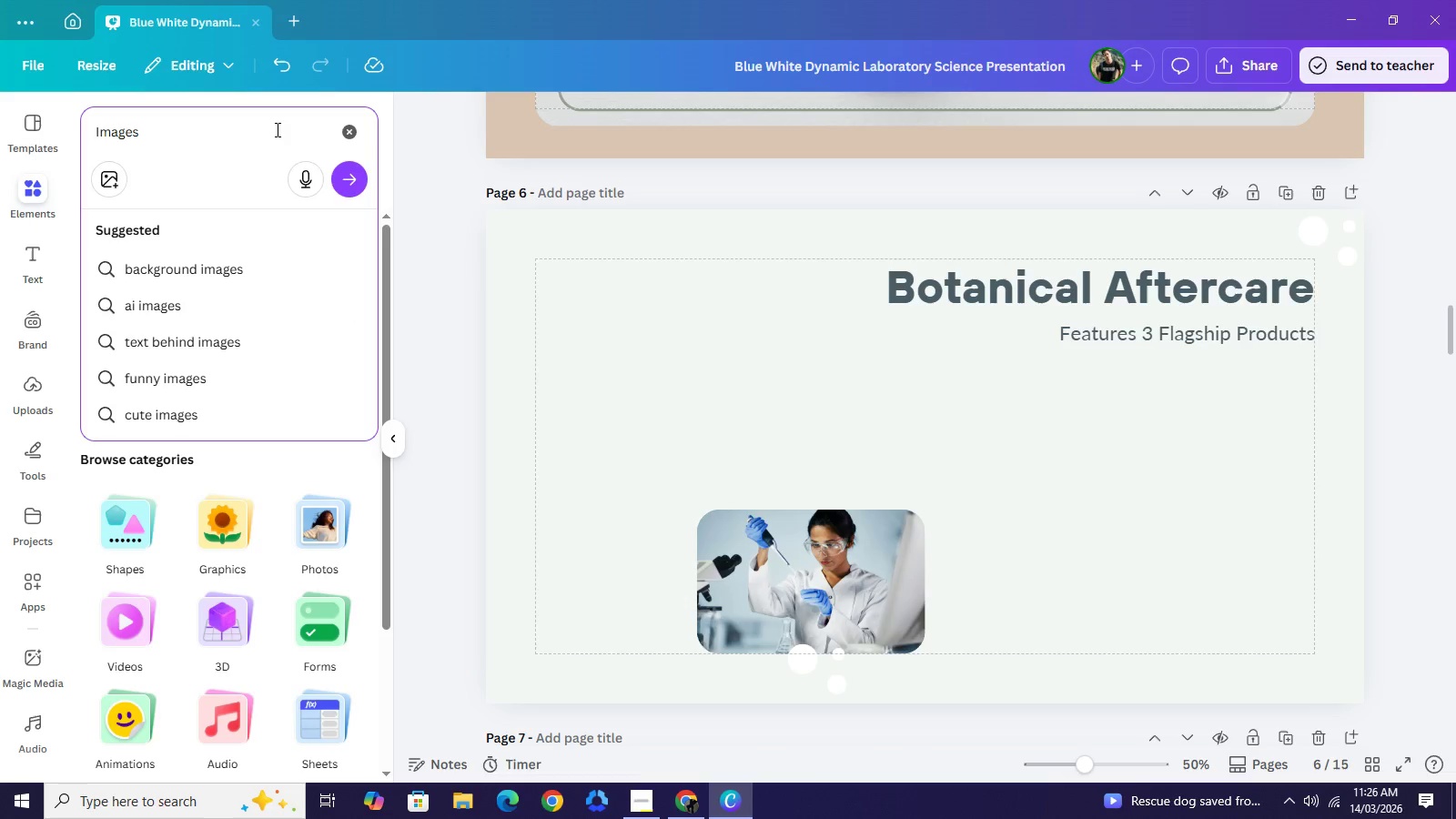 
hold_key(key=BracketRight, duration=1.08)
 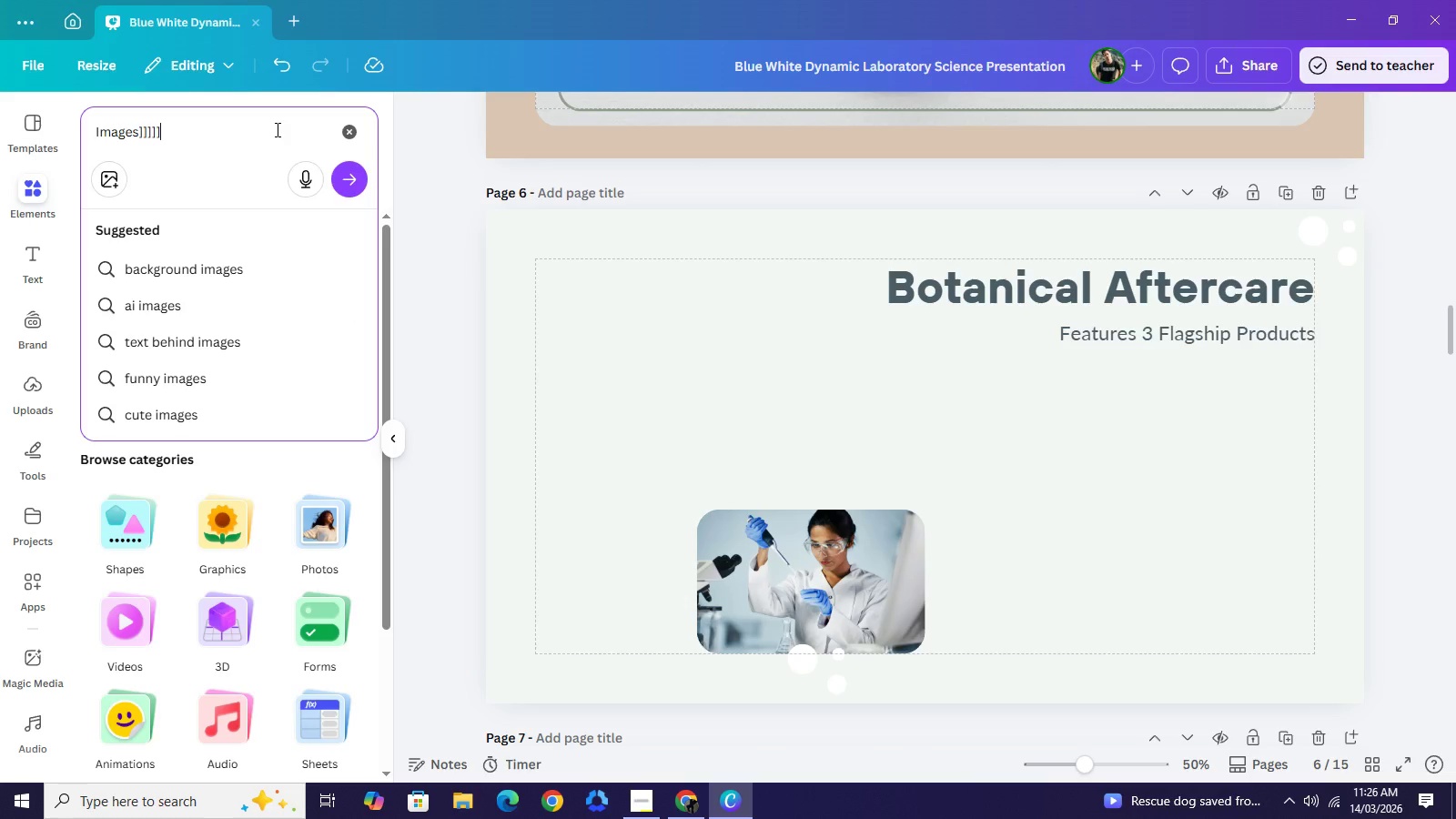 
hold_key(key=Backspace, duration=0.38)
 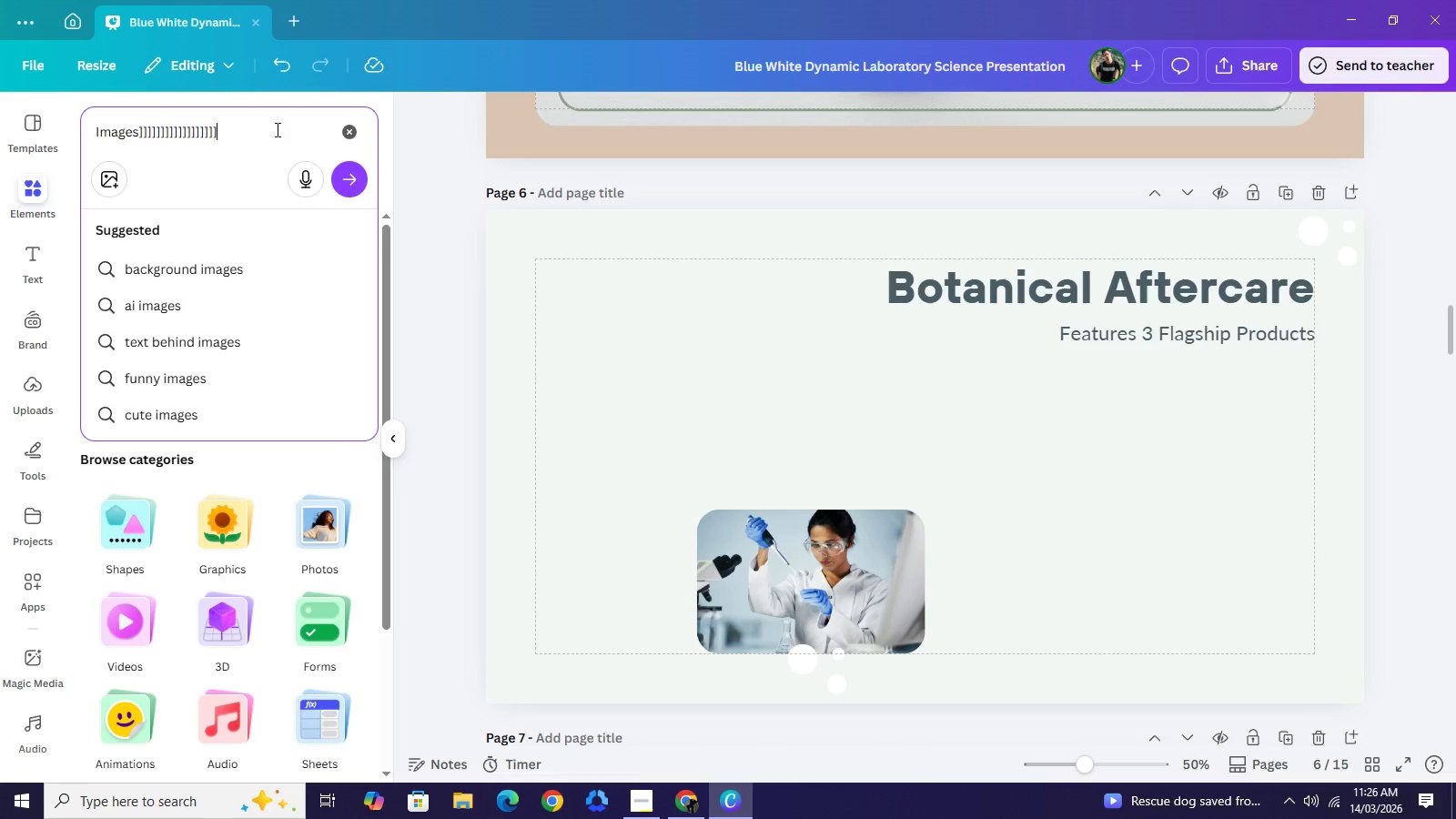 
hold_key(key=Backspace, duration=0.47)
 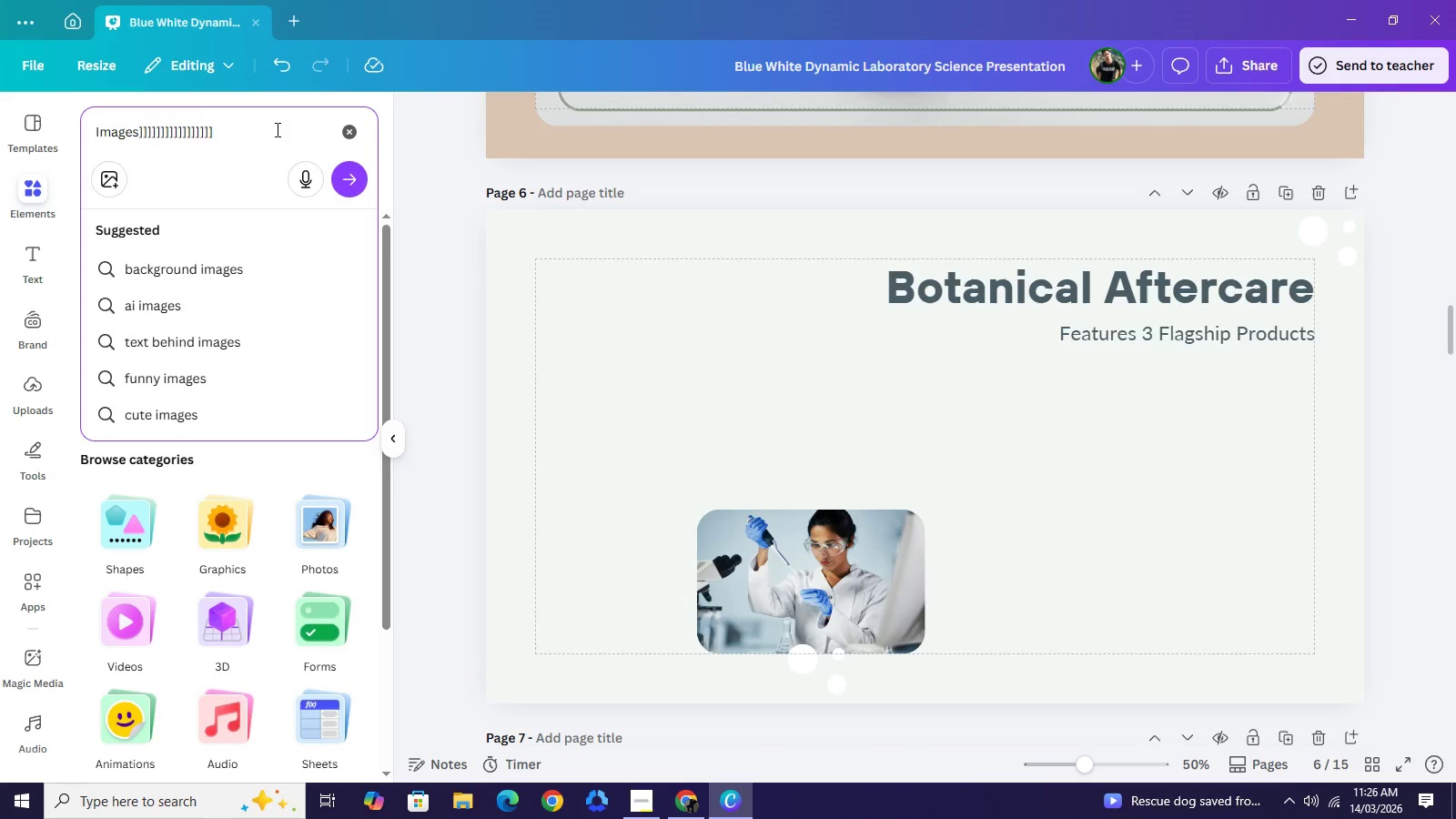 
hold_key(key=Backspace, duration=1.52)
 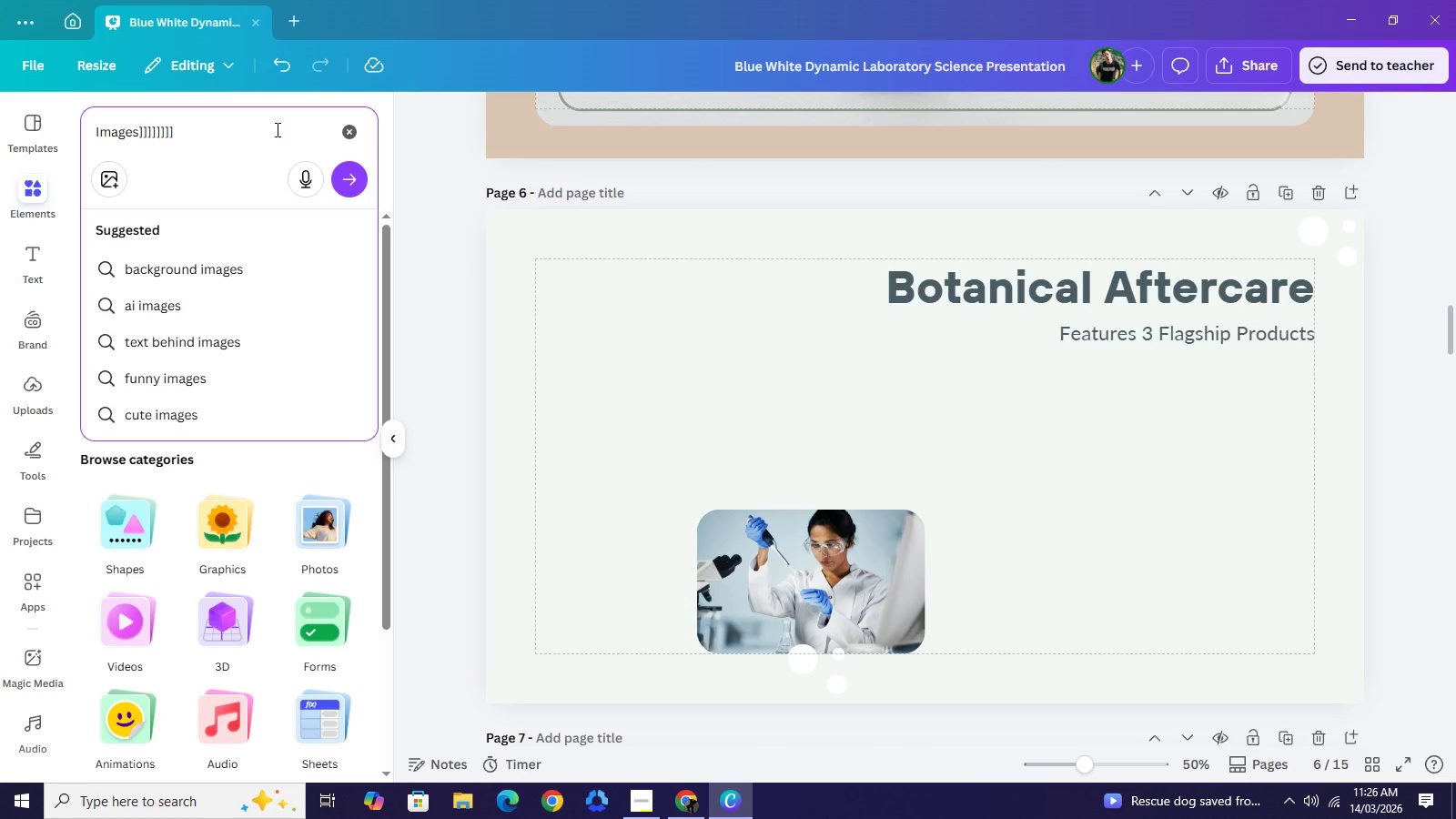 
hold_key(key=Backspace, duration=1.01)
 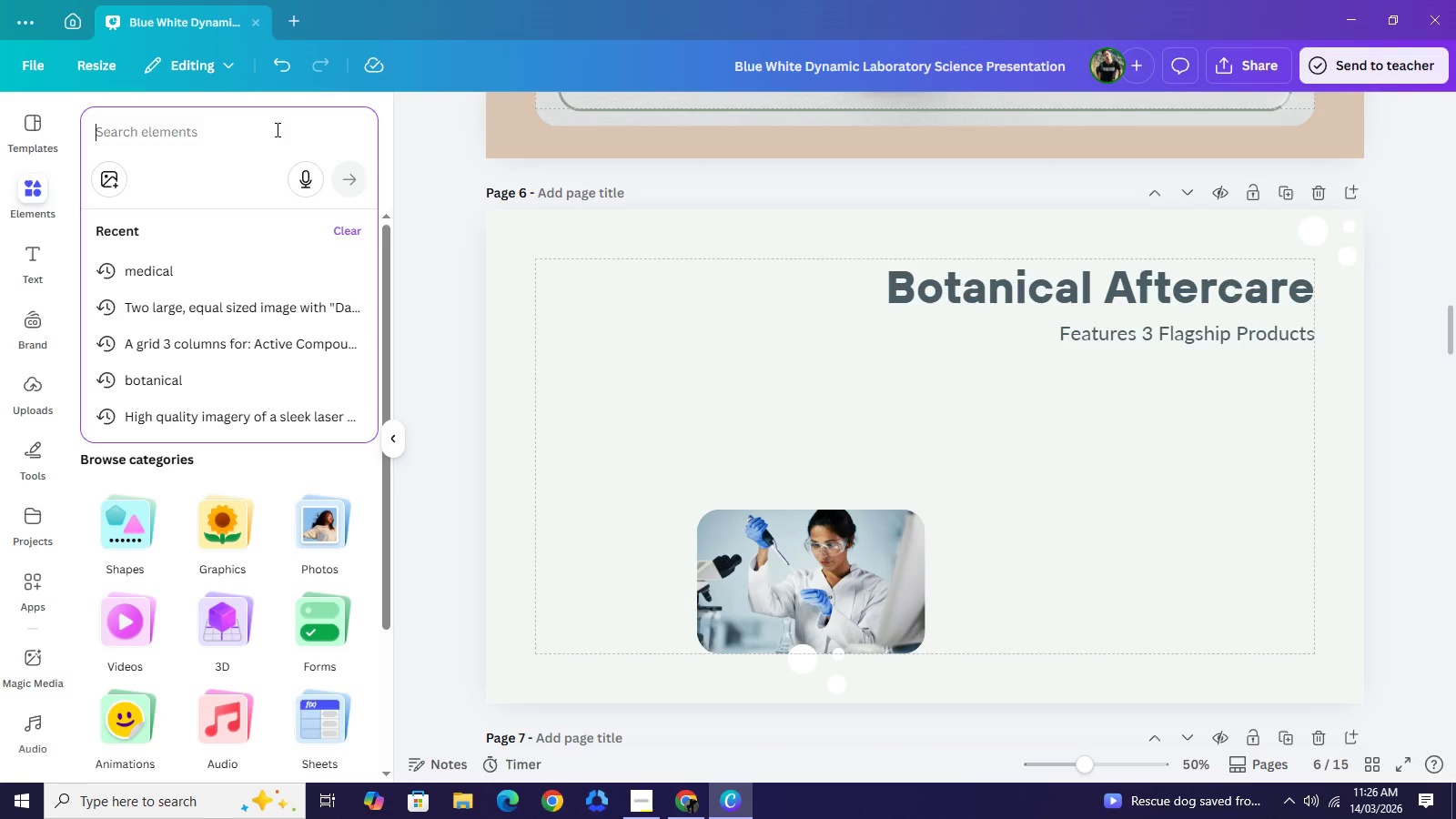 
key(Backspace)
key(Backspace)
key(Backspace)
type(cut-out images)
 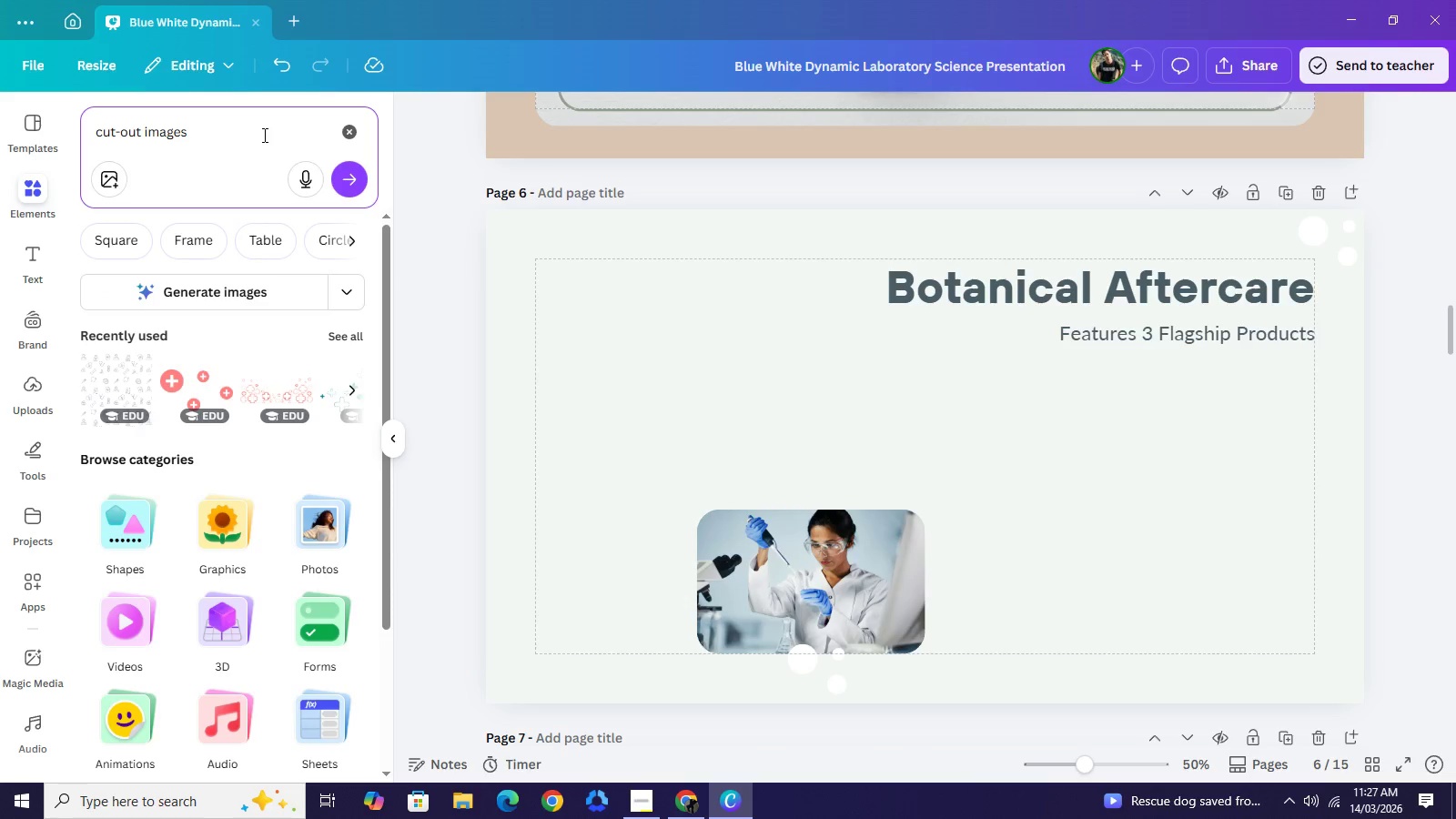 
type( (no backgor)
key(Backspace)
key(Backspace)
type(ru)
key(Backspace)
type(ound) of glass apothecary bottles. Layout: Clean, vertical thre)
key(Backspace)
key(Backspace)
type(irds.)
 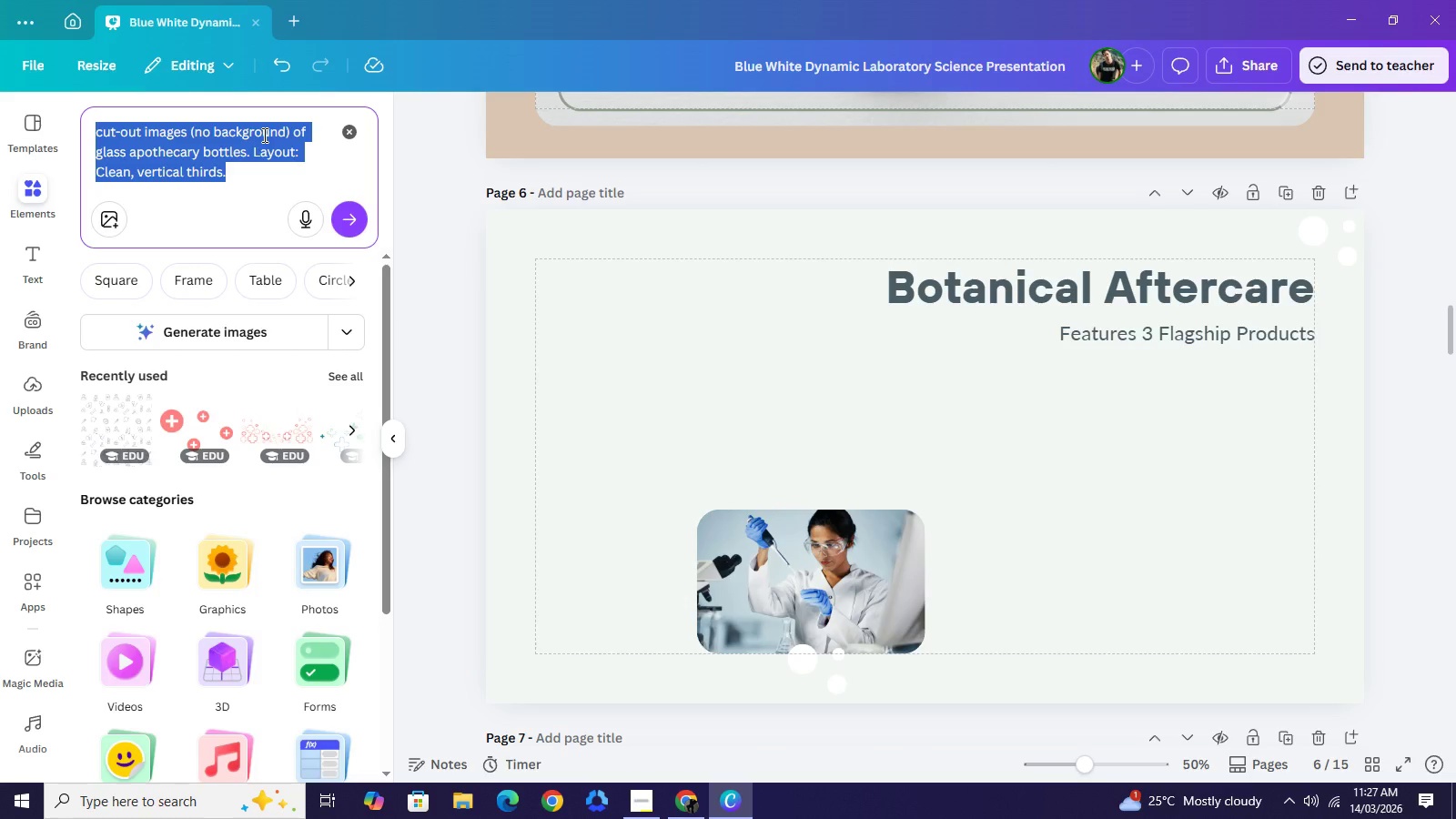 
key(Control+A)
 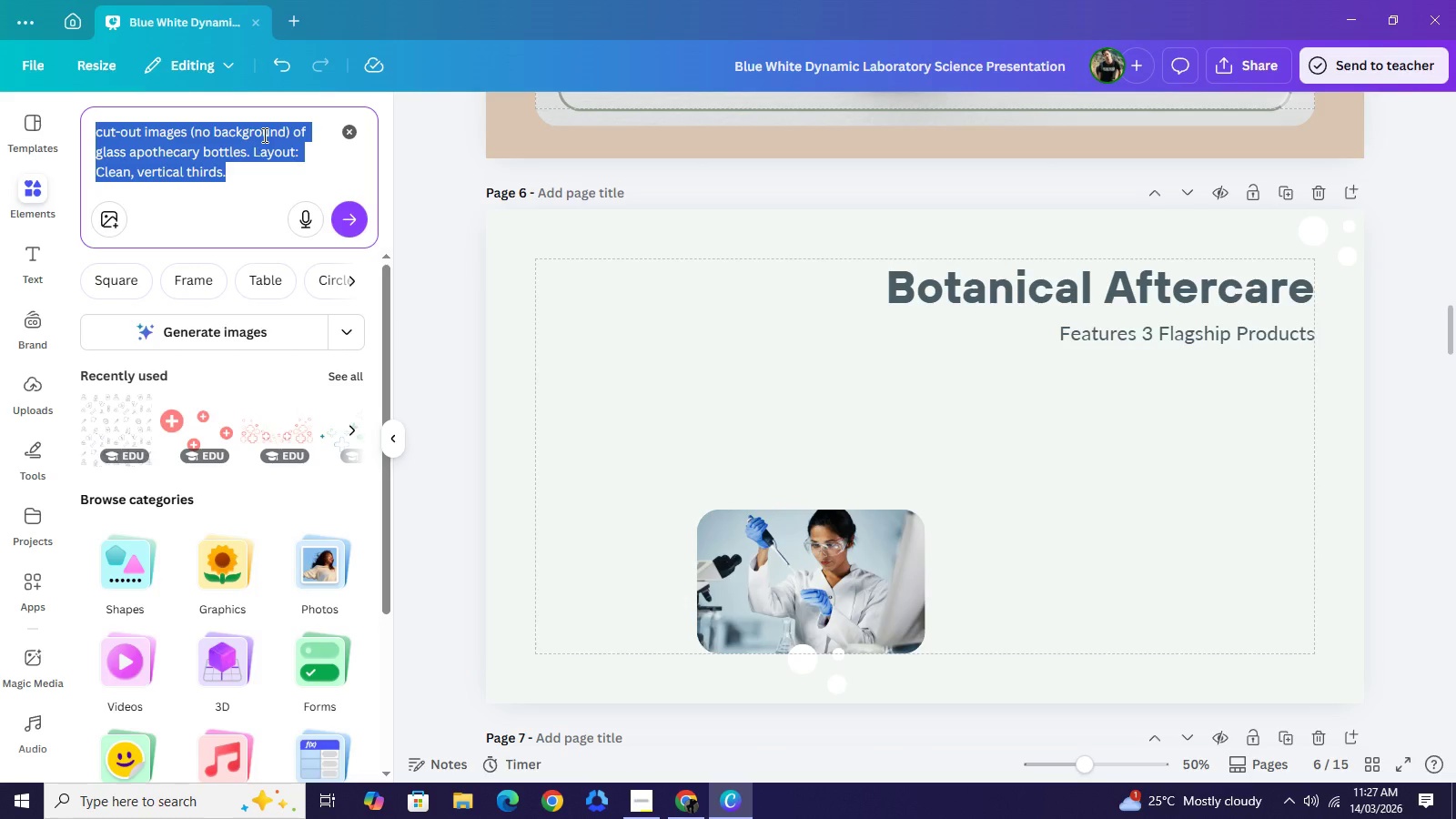 
key(Control+C)
 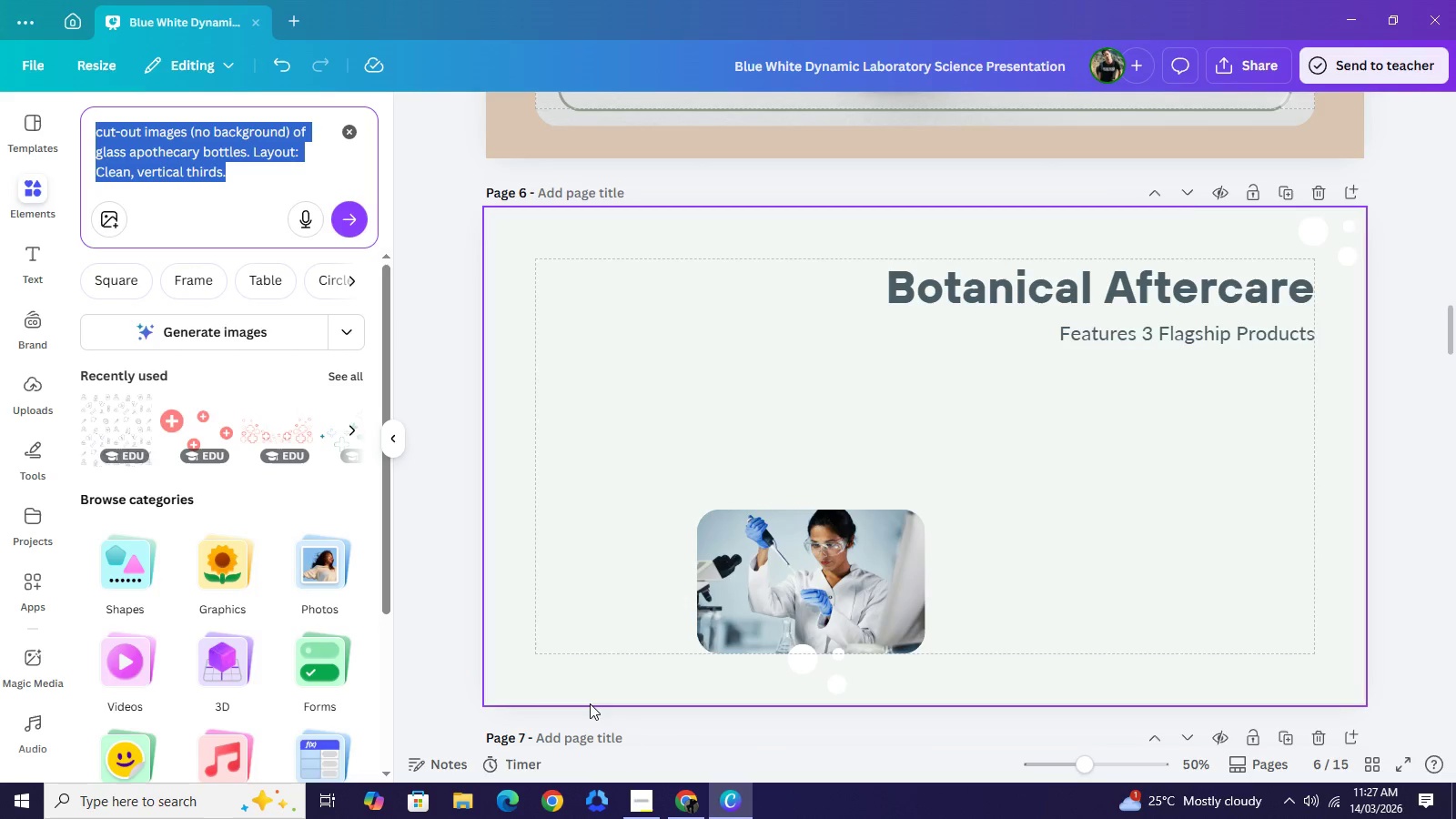 
left_click([689, 803])
 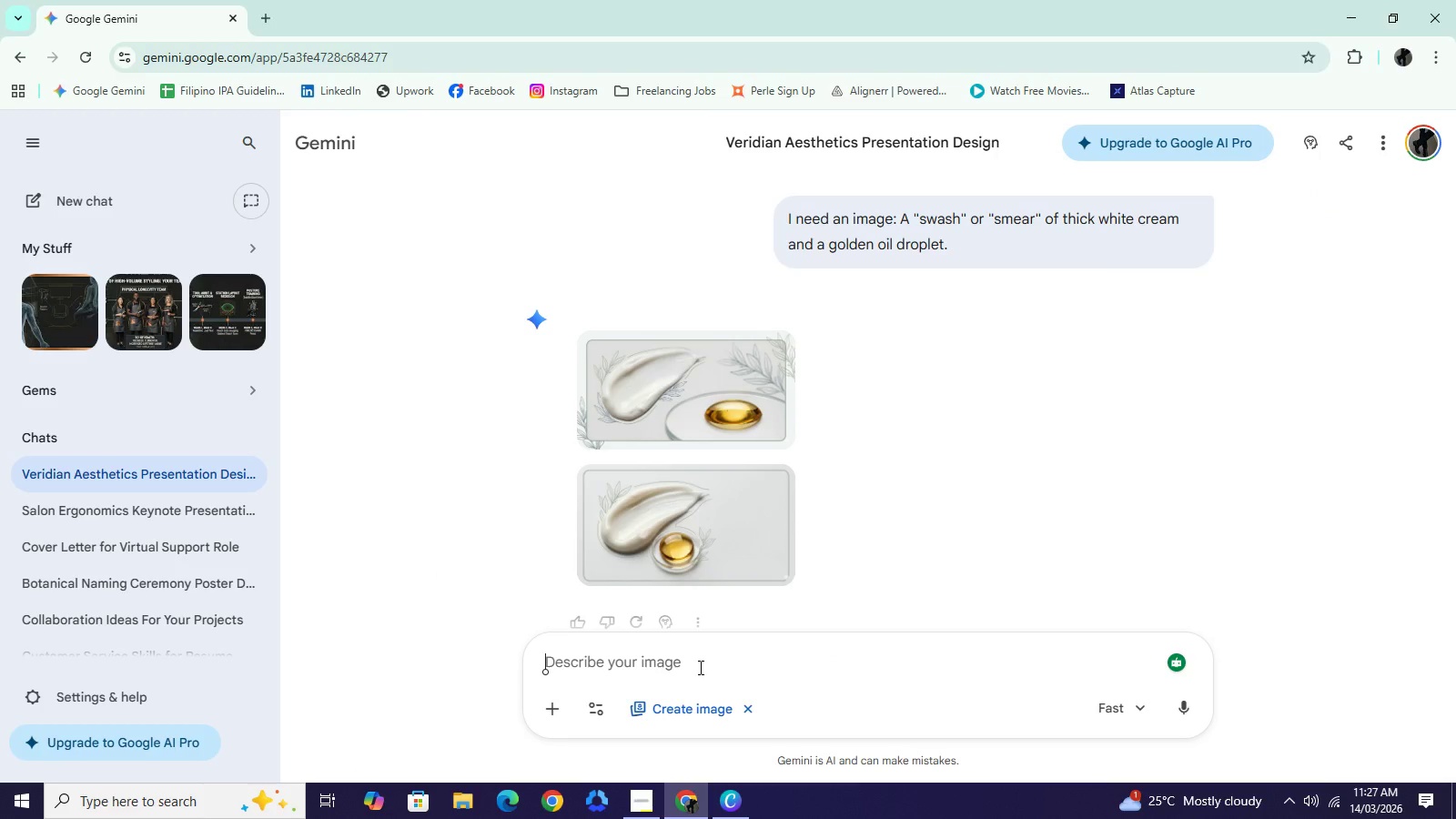 
left_click([699, 667])
 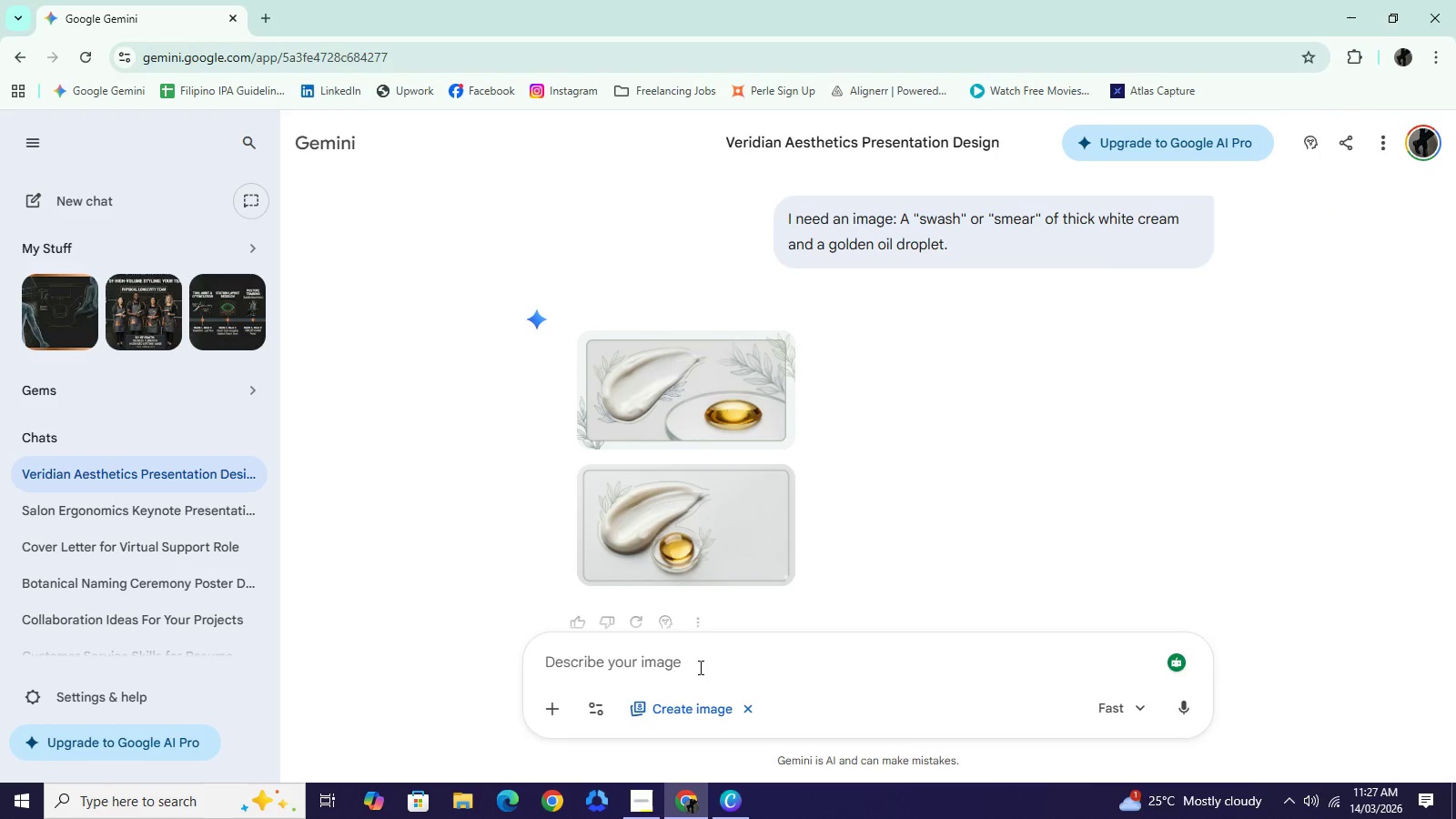 
key(Control+V)
 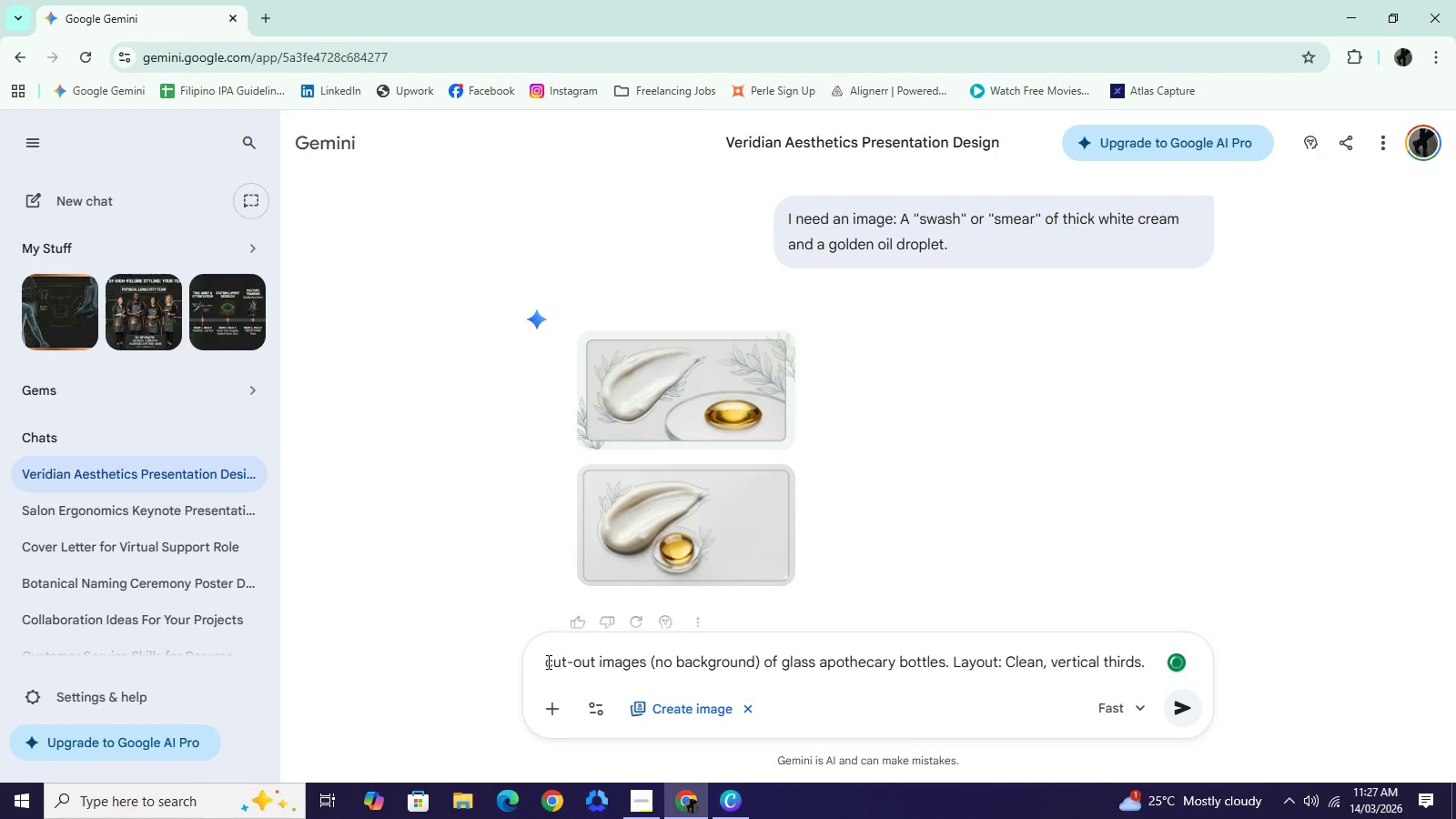 
left_click([547, 662])
 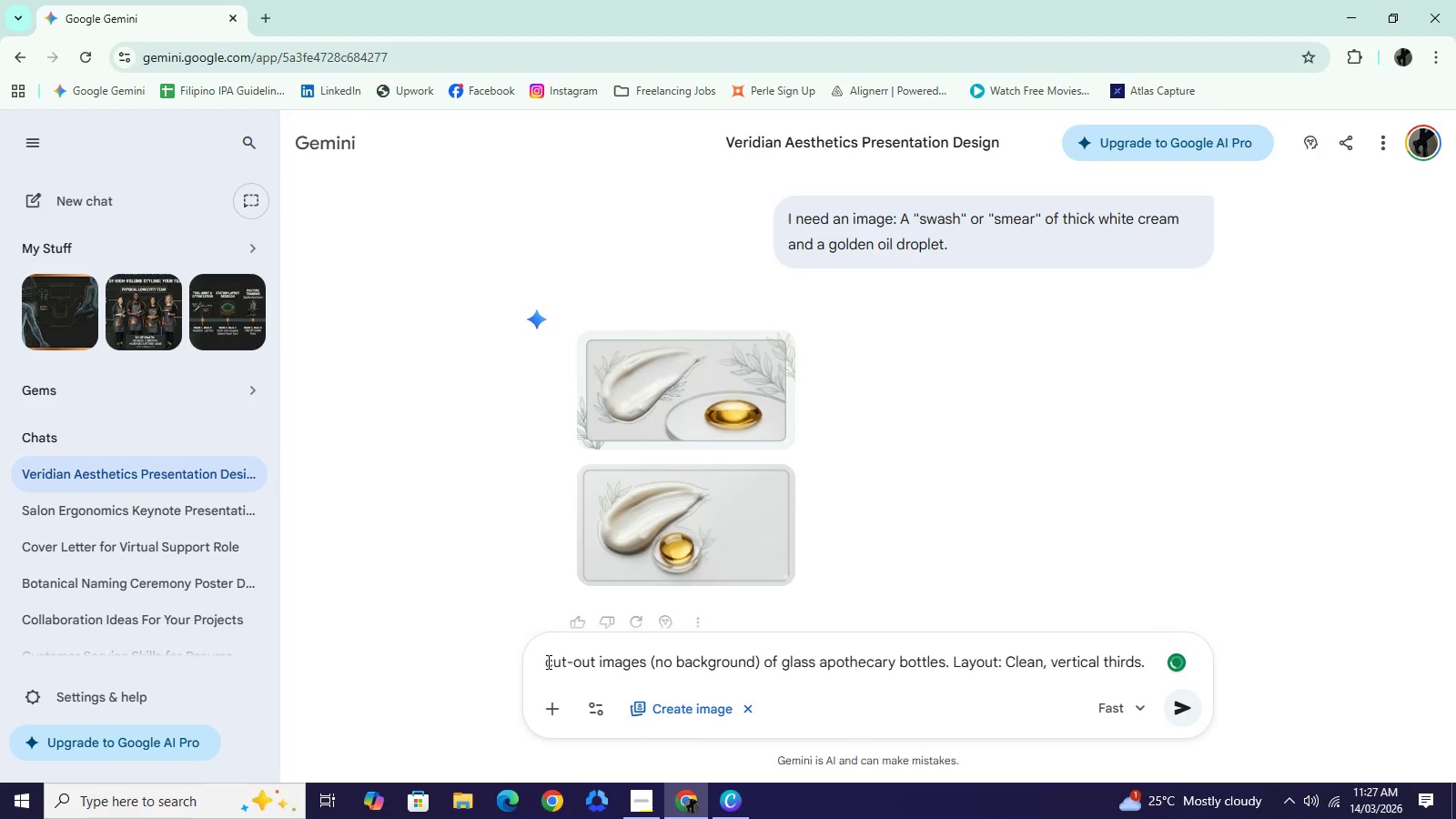 
type(I ned)
key(Backspace)
type(ed thus)
key(Backspace)
key(Backspace)
type(is: )
key(NumpadEnter)
 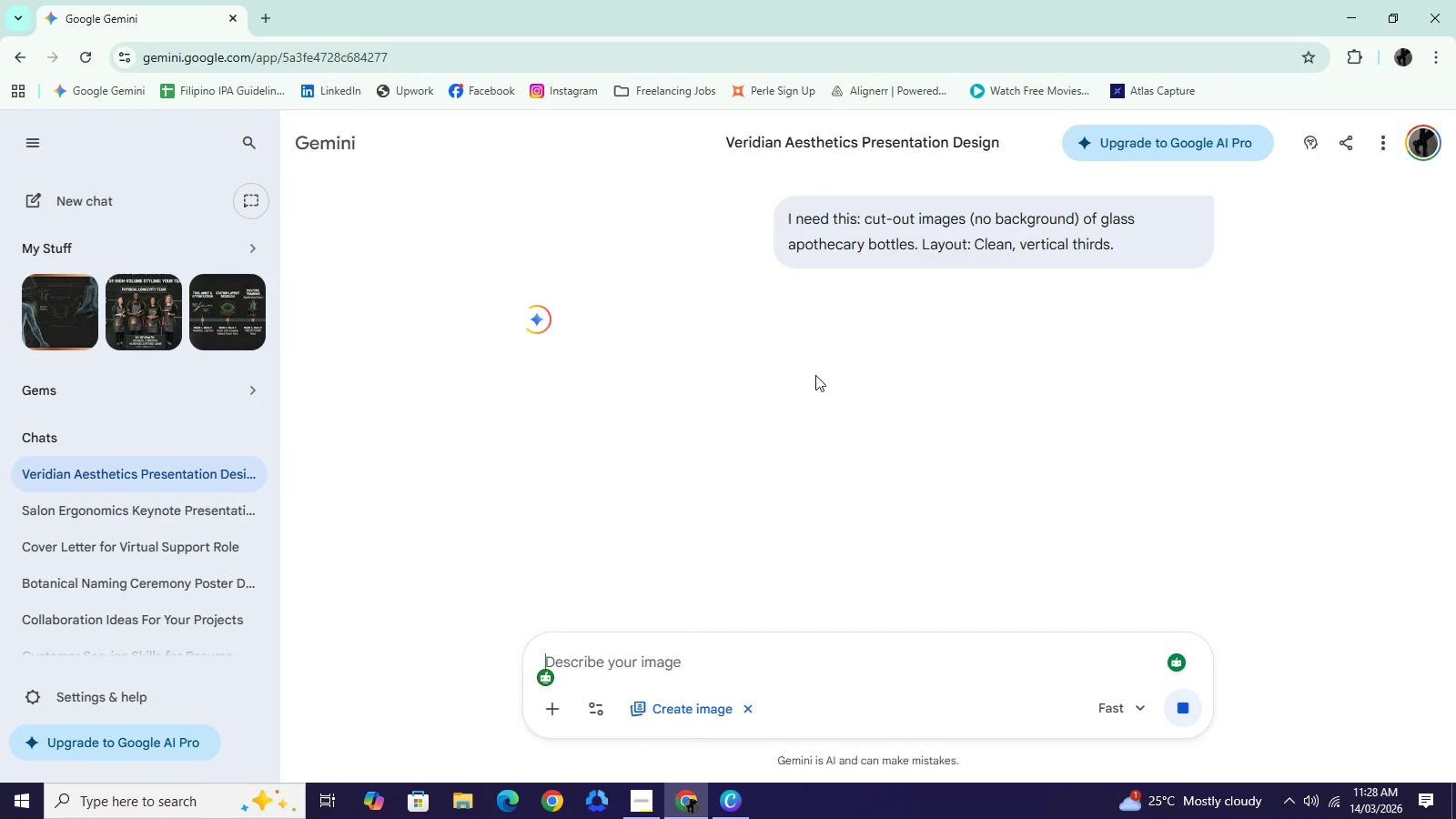 
wait(6.86)
 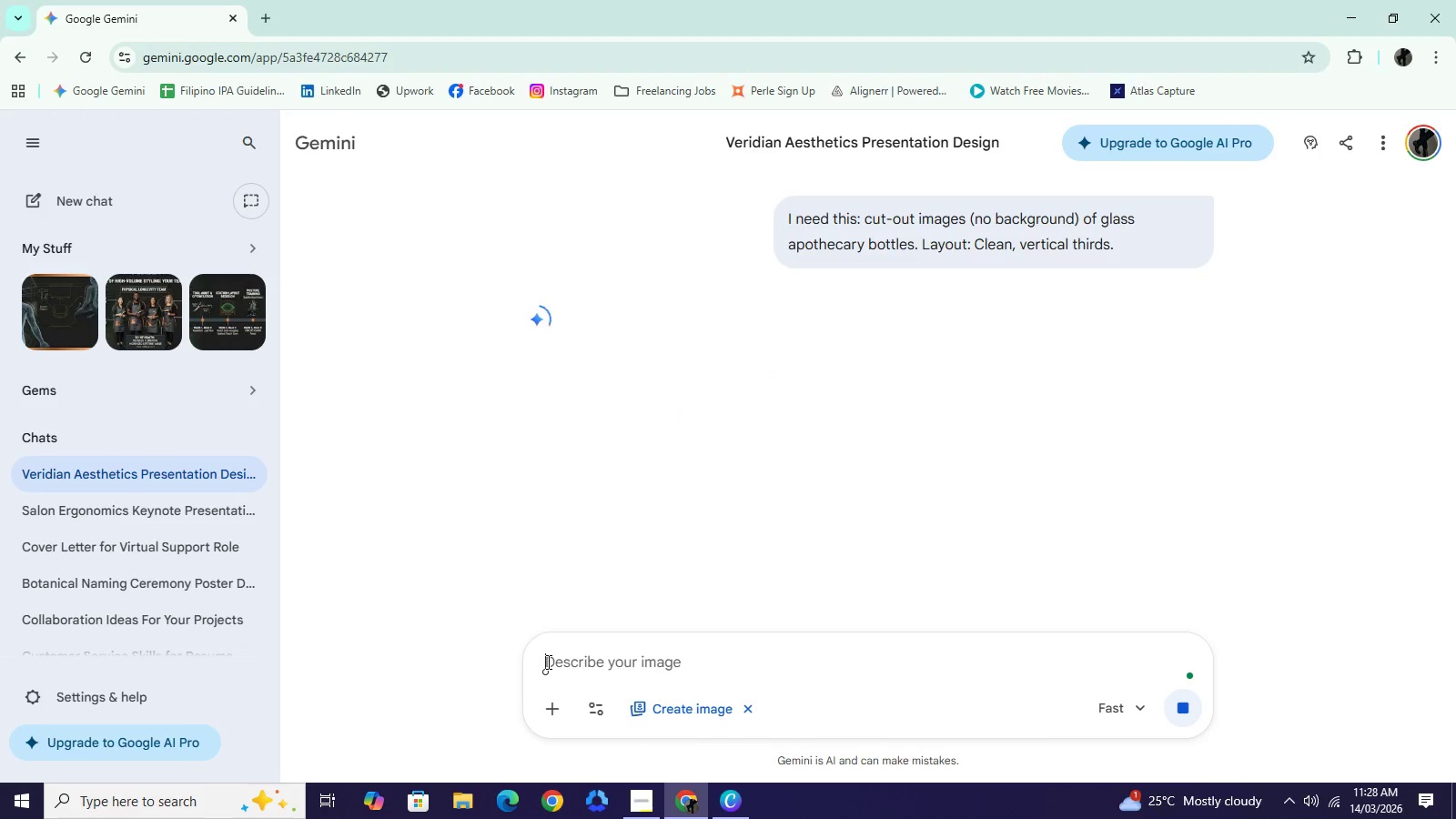 
left_click([1184, 713])
 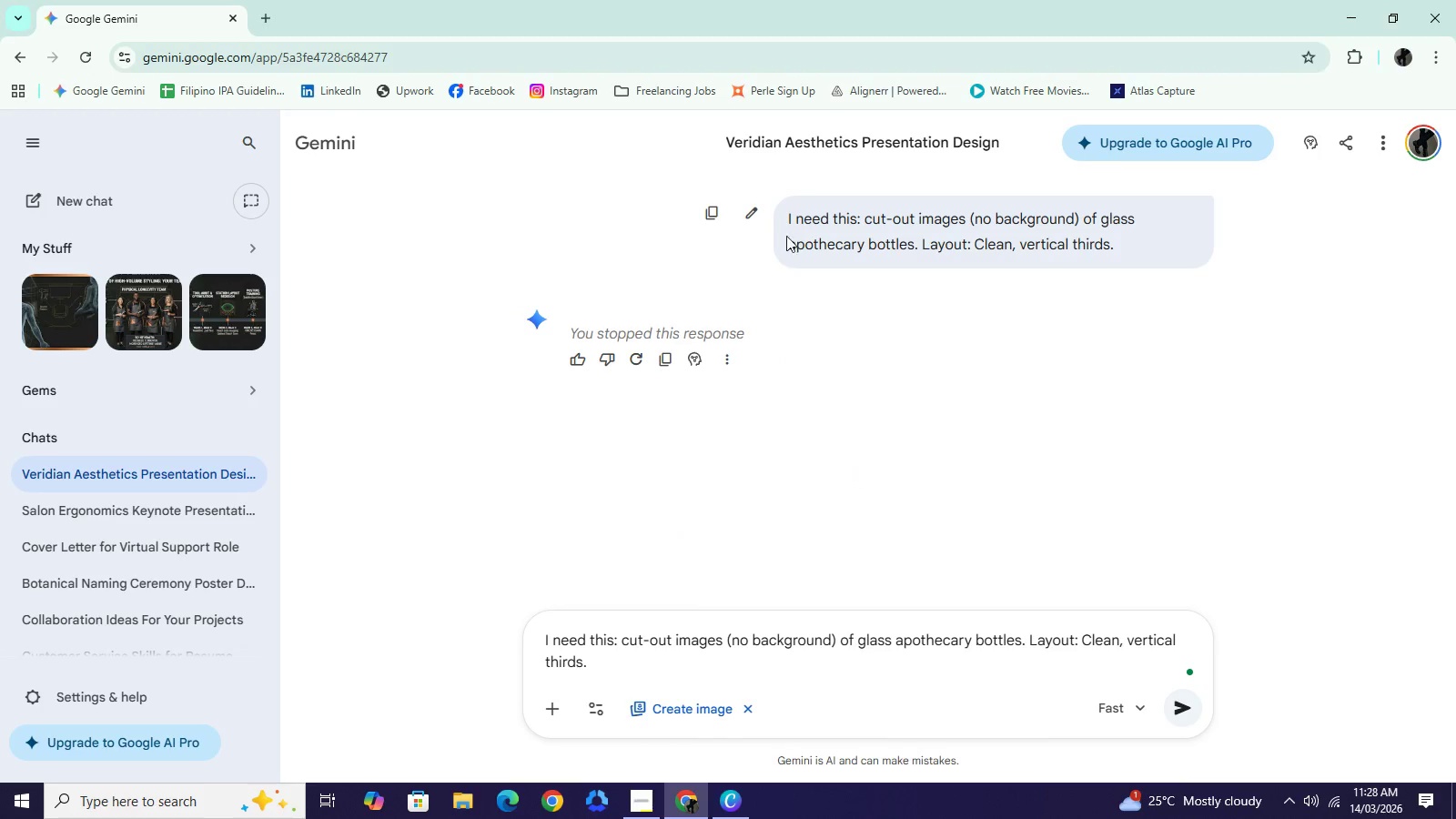 
left_click([753, 217])
 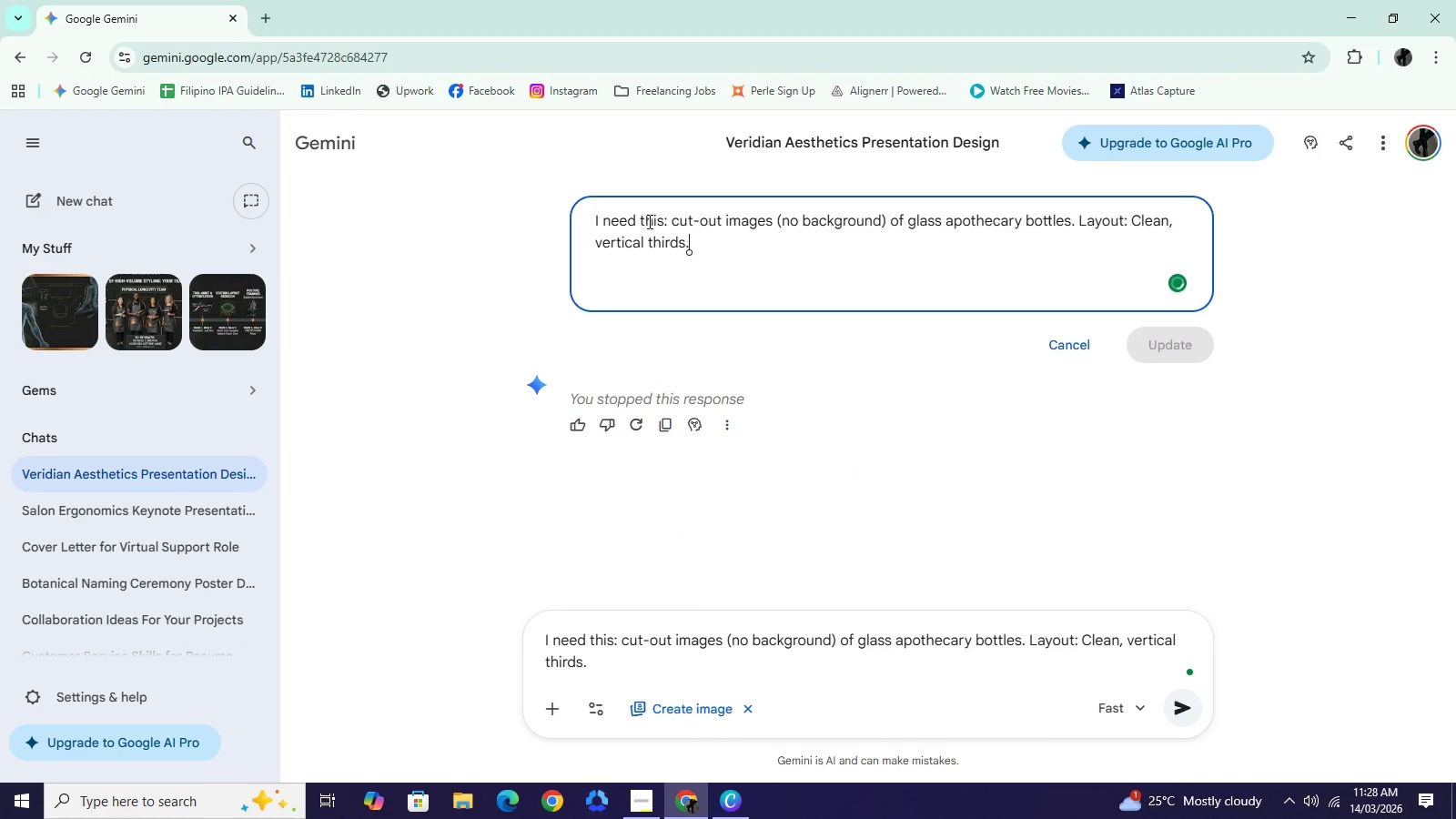 
left_click([641, 220])
 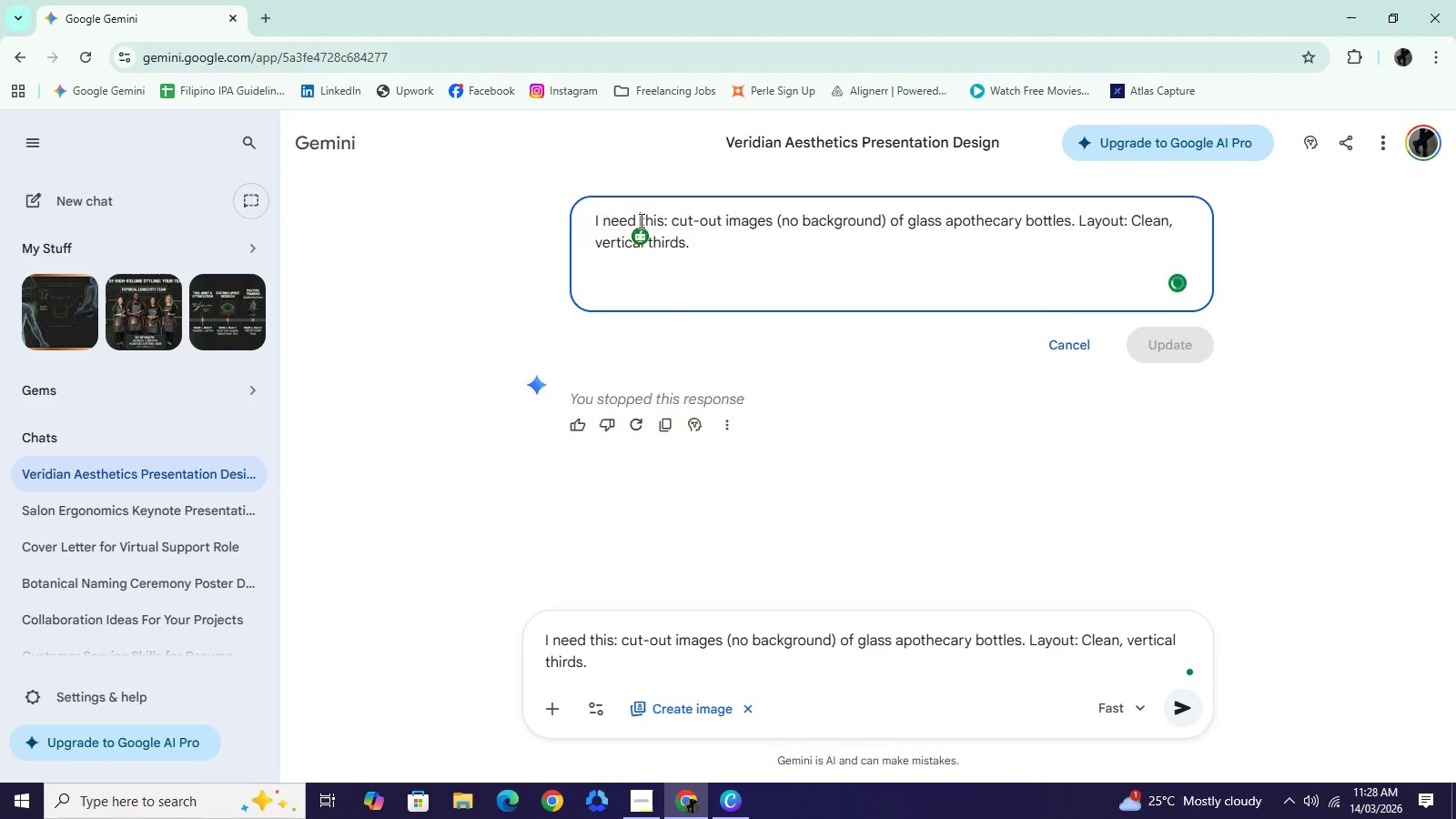 
type(images of )
 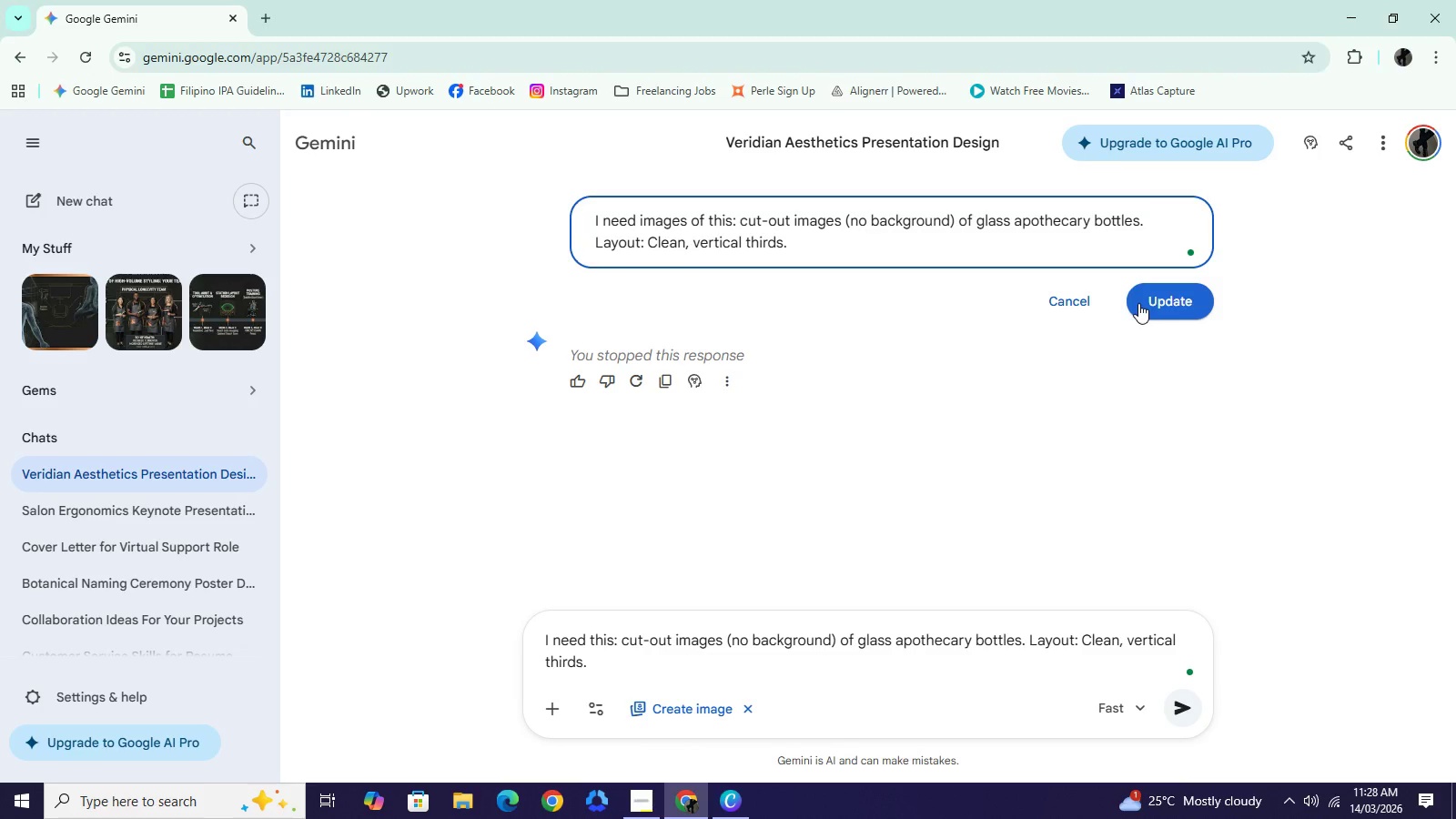 
left_click([1138, 303])
 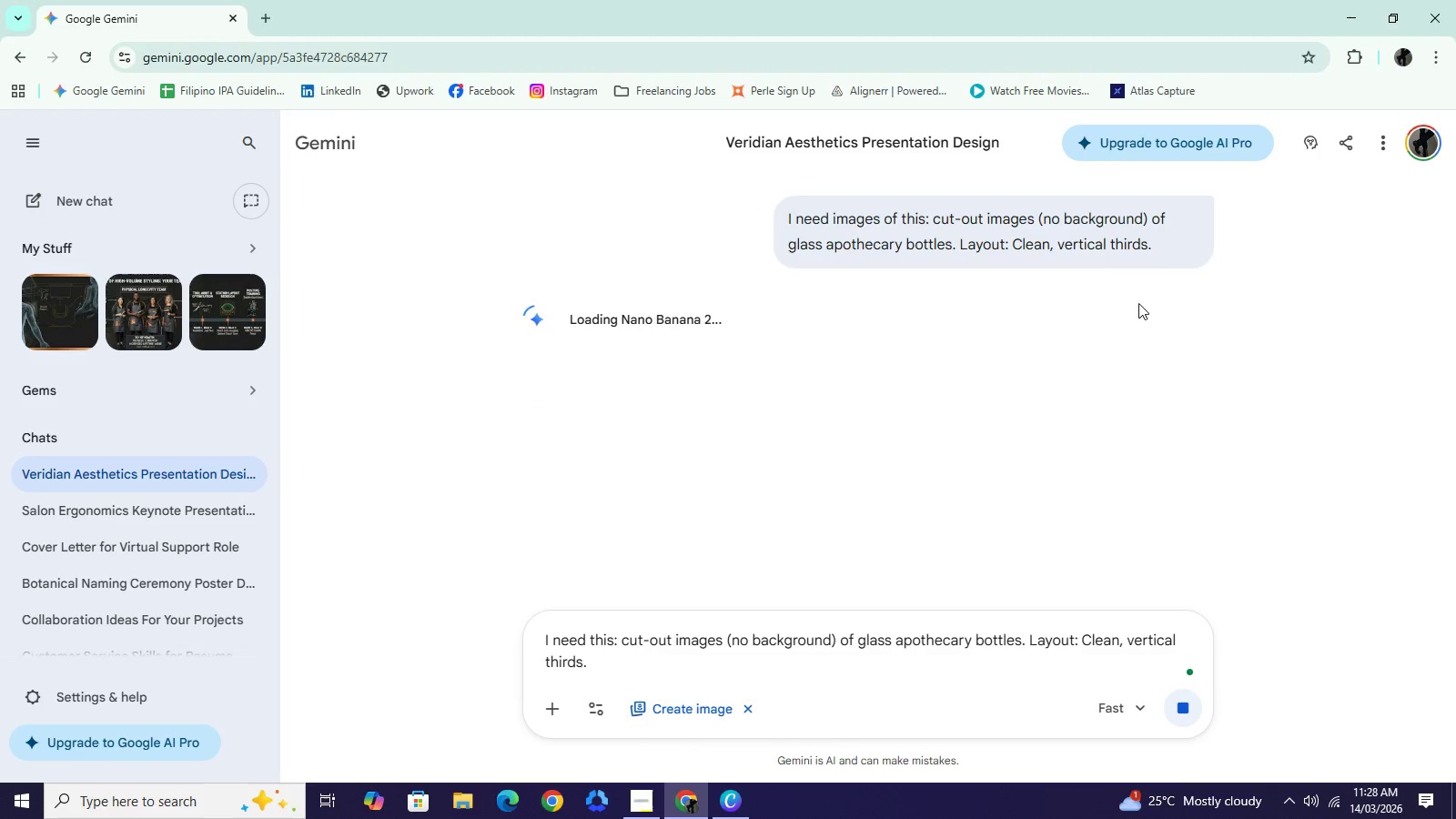 
wait(7.3)
 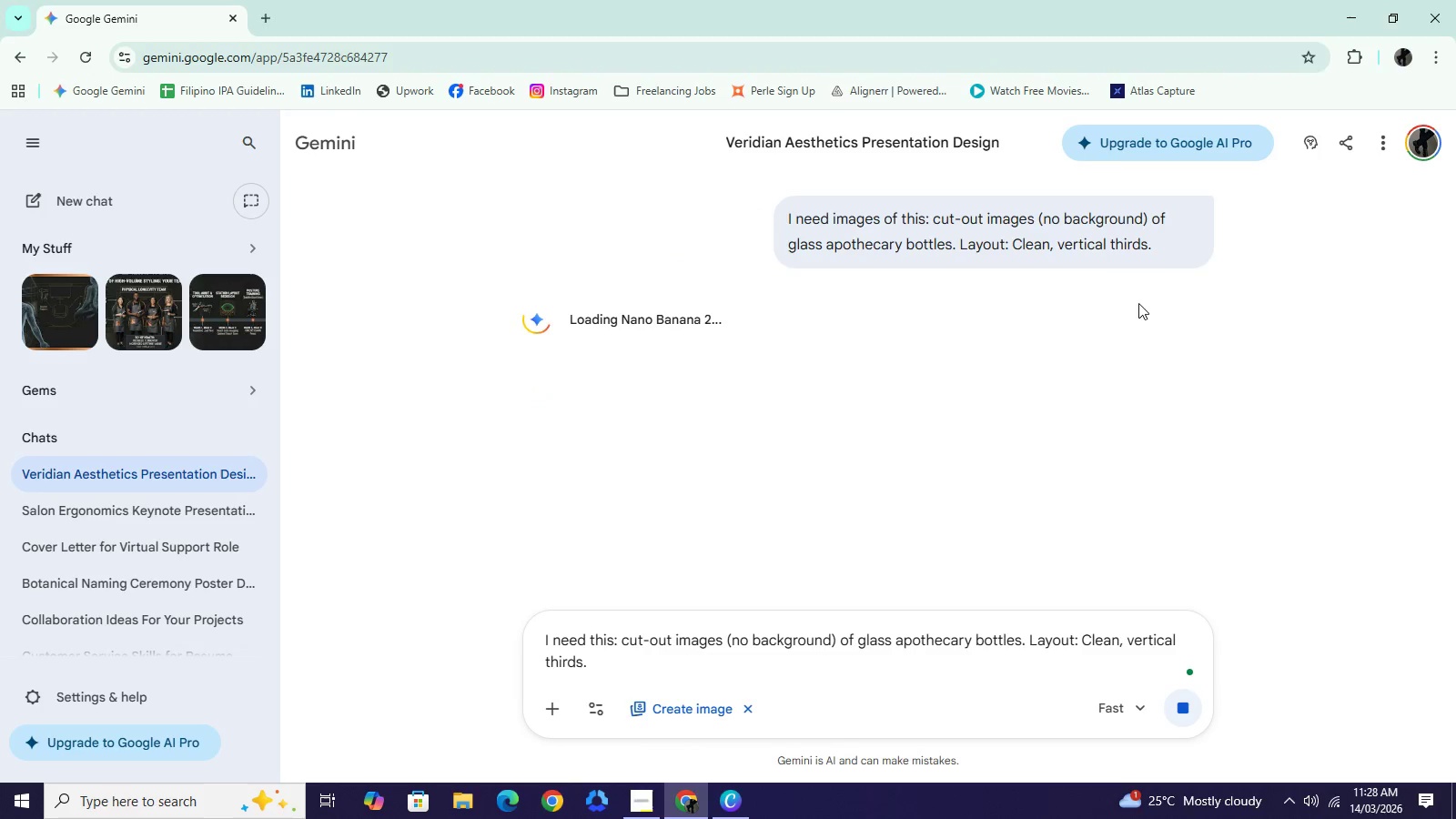 
mouse_move([358, 841])
 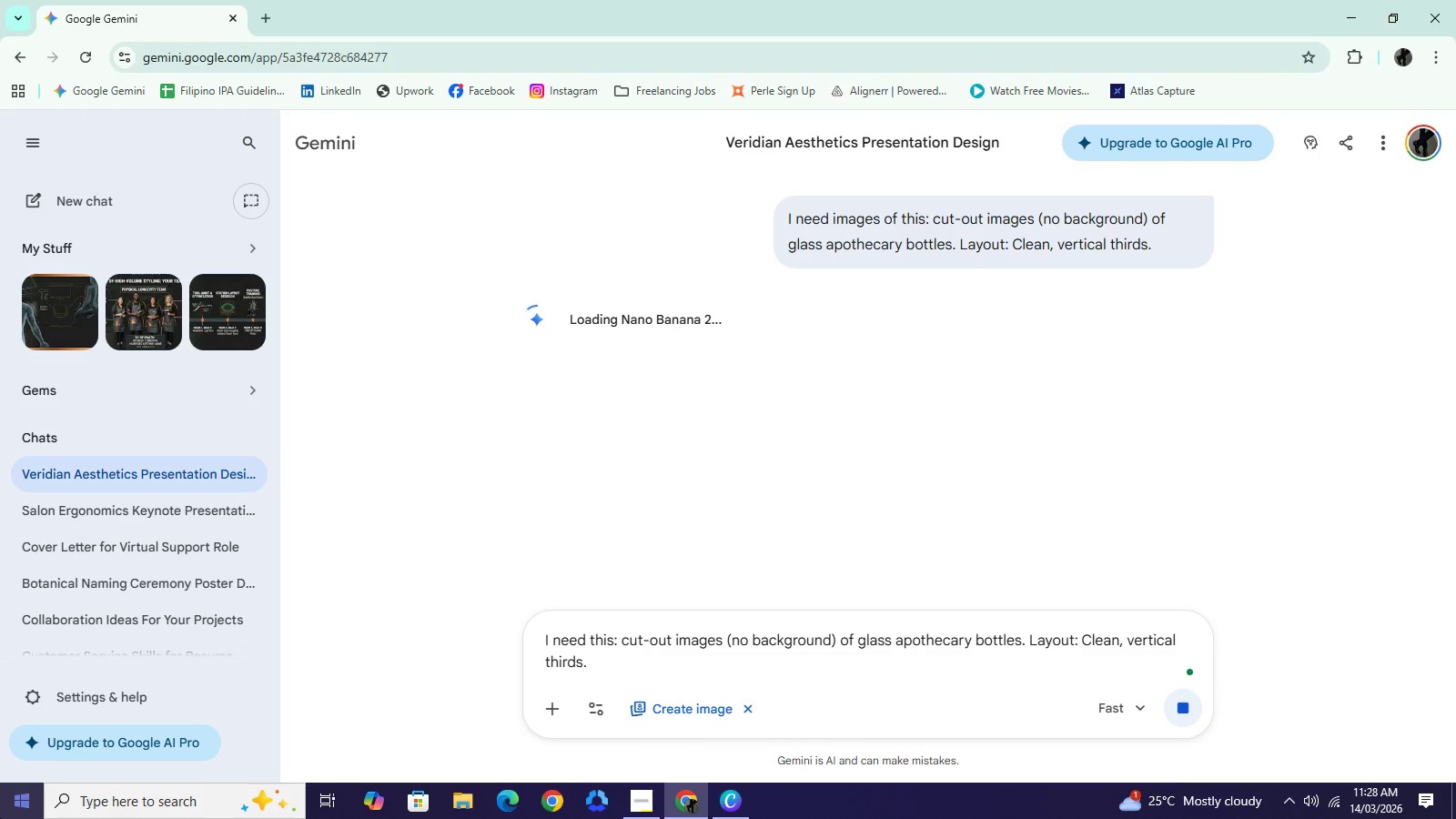 
scroll: coordinate [0, 818], scroll_direction: down, amount: 1.0
 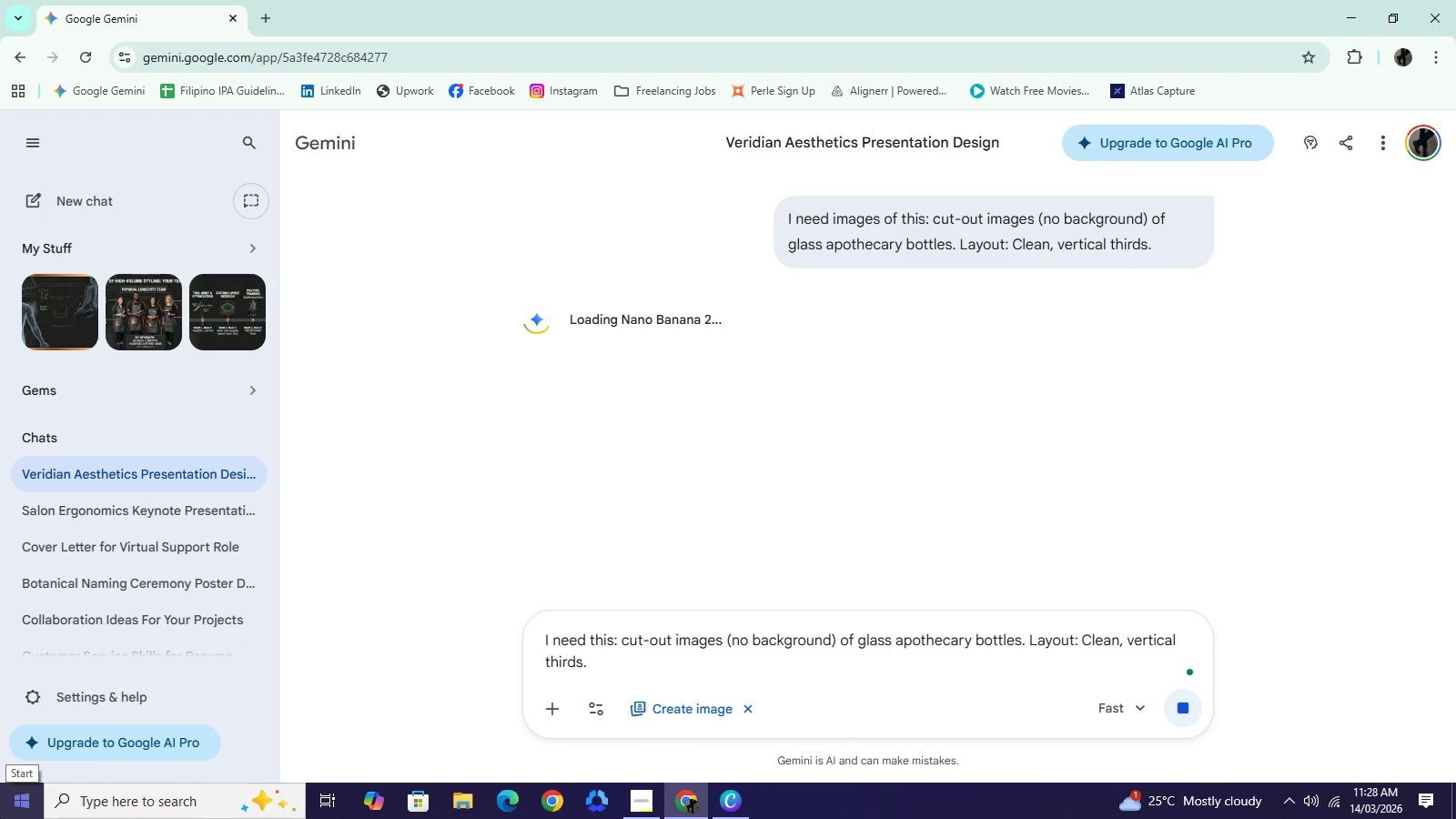 
scroll: coordinate [0, 818], scroll_direction: up, amount: 8.0
 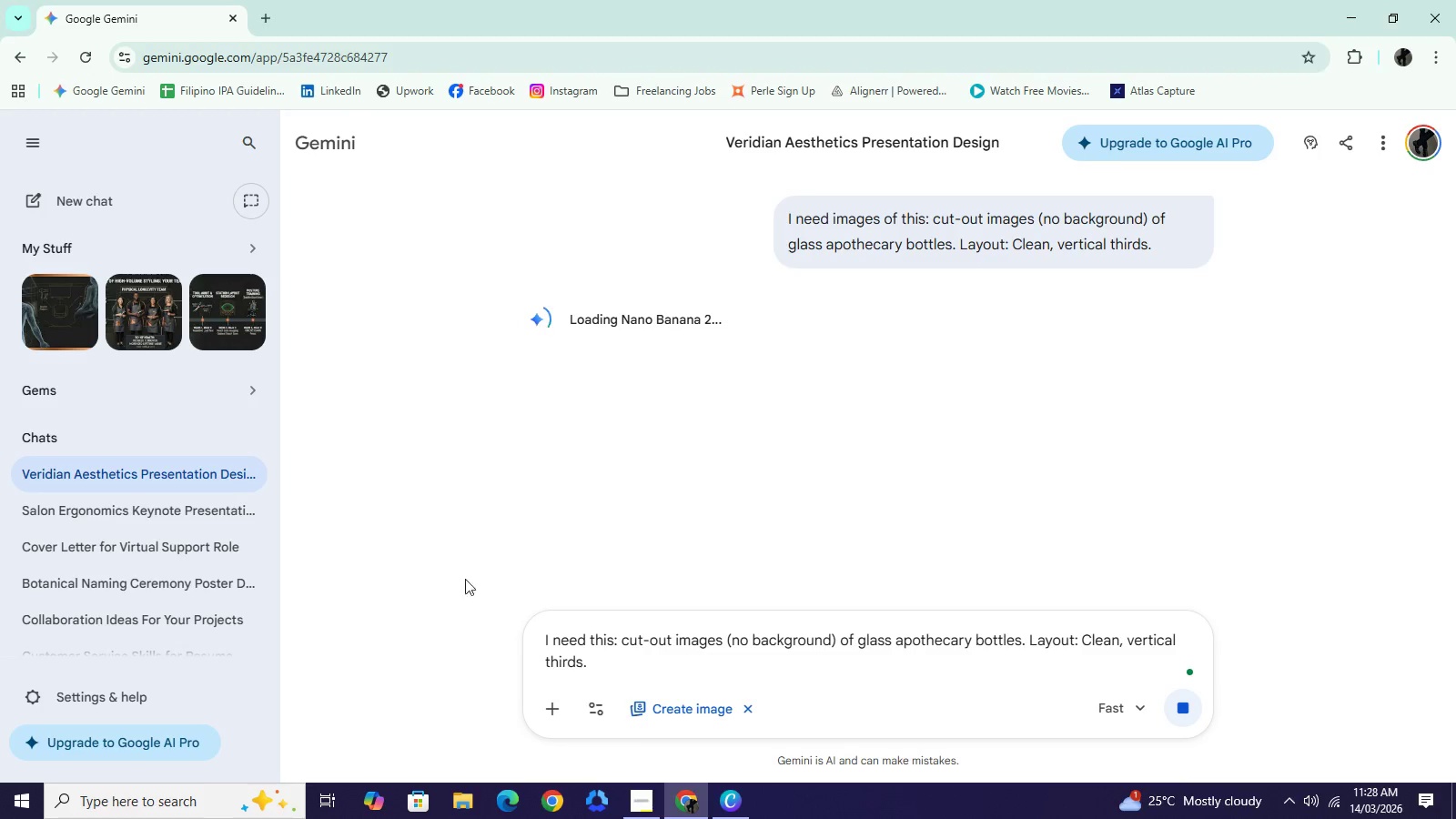 
wait(5.14)
 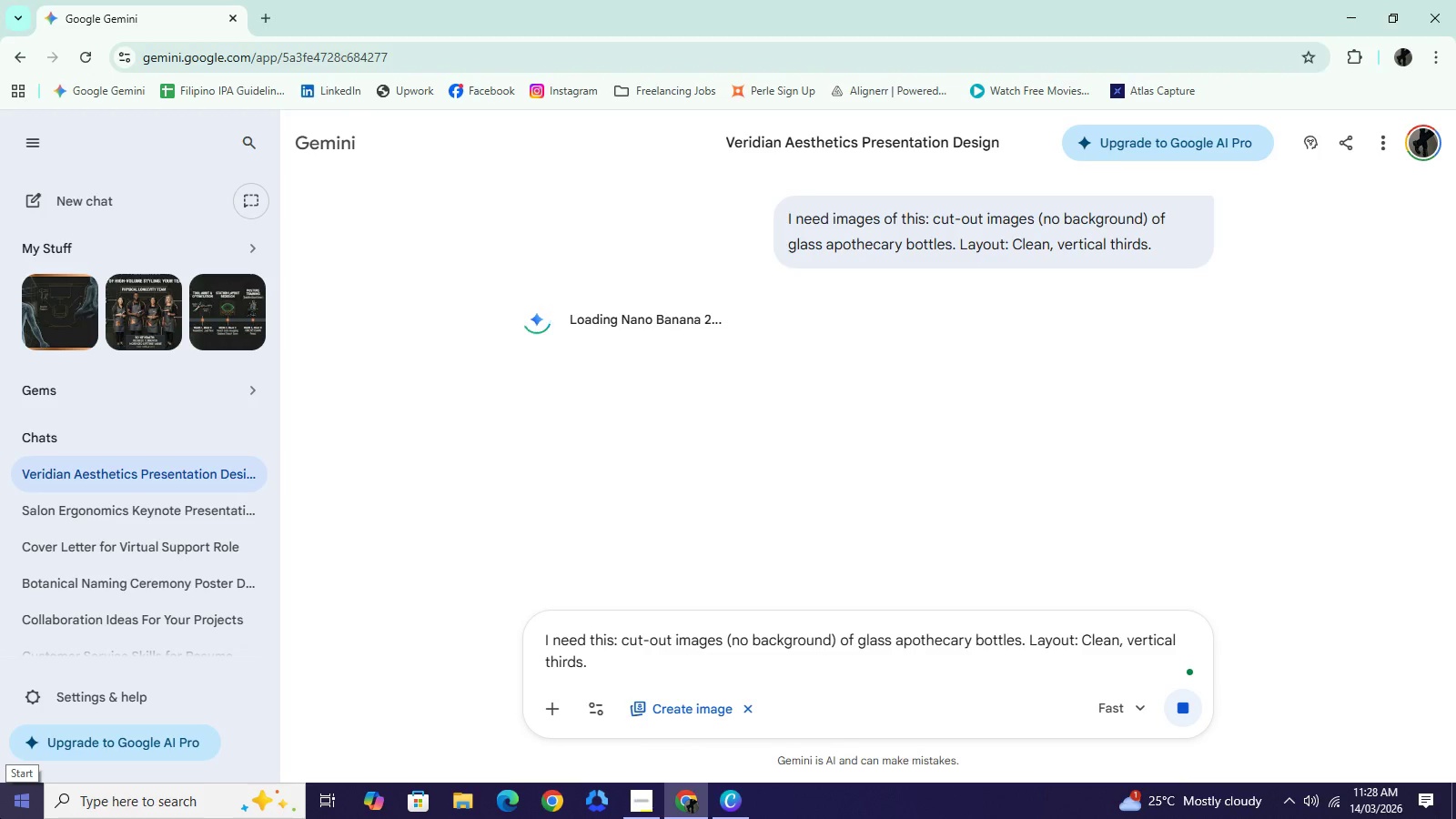 
left_click([636, 815])